 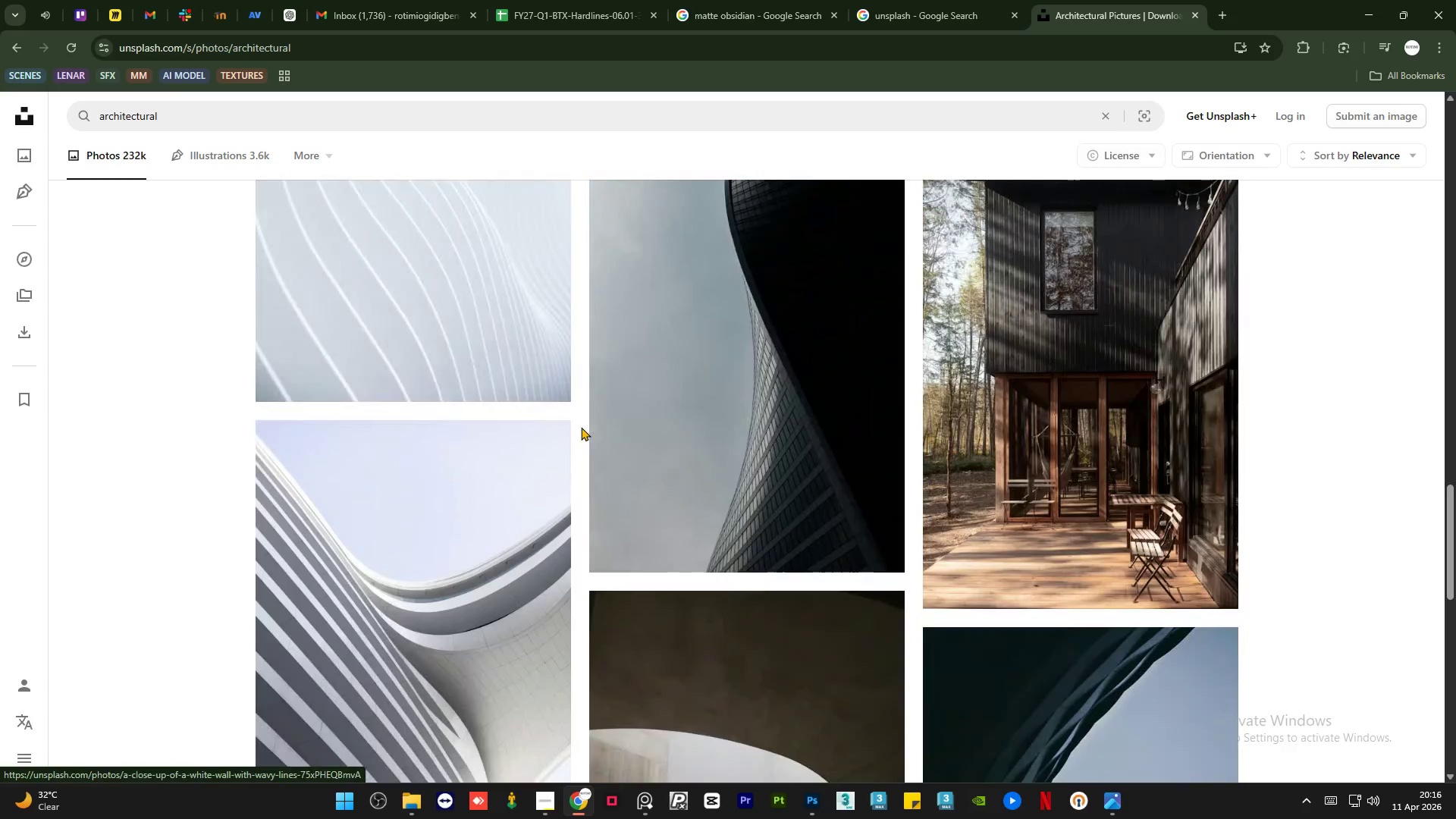 
scroll: coordinate [554, 453], scroll_direction: down, amount: 11.0
 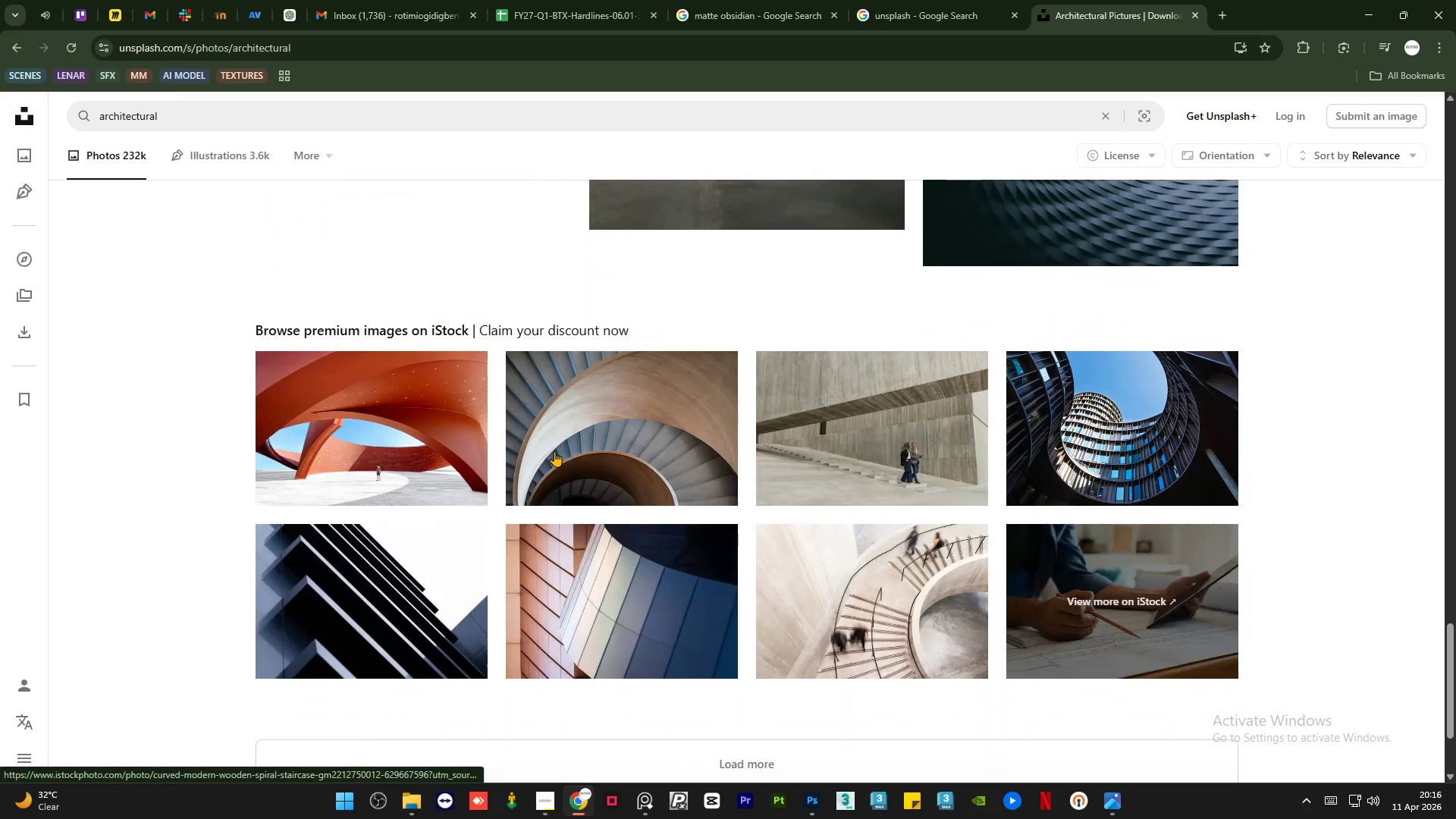 
scroll: coordinate [554, 451], scroll_direction: up, amount: 6.0
 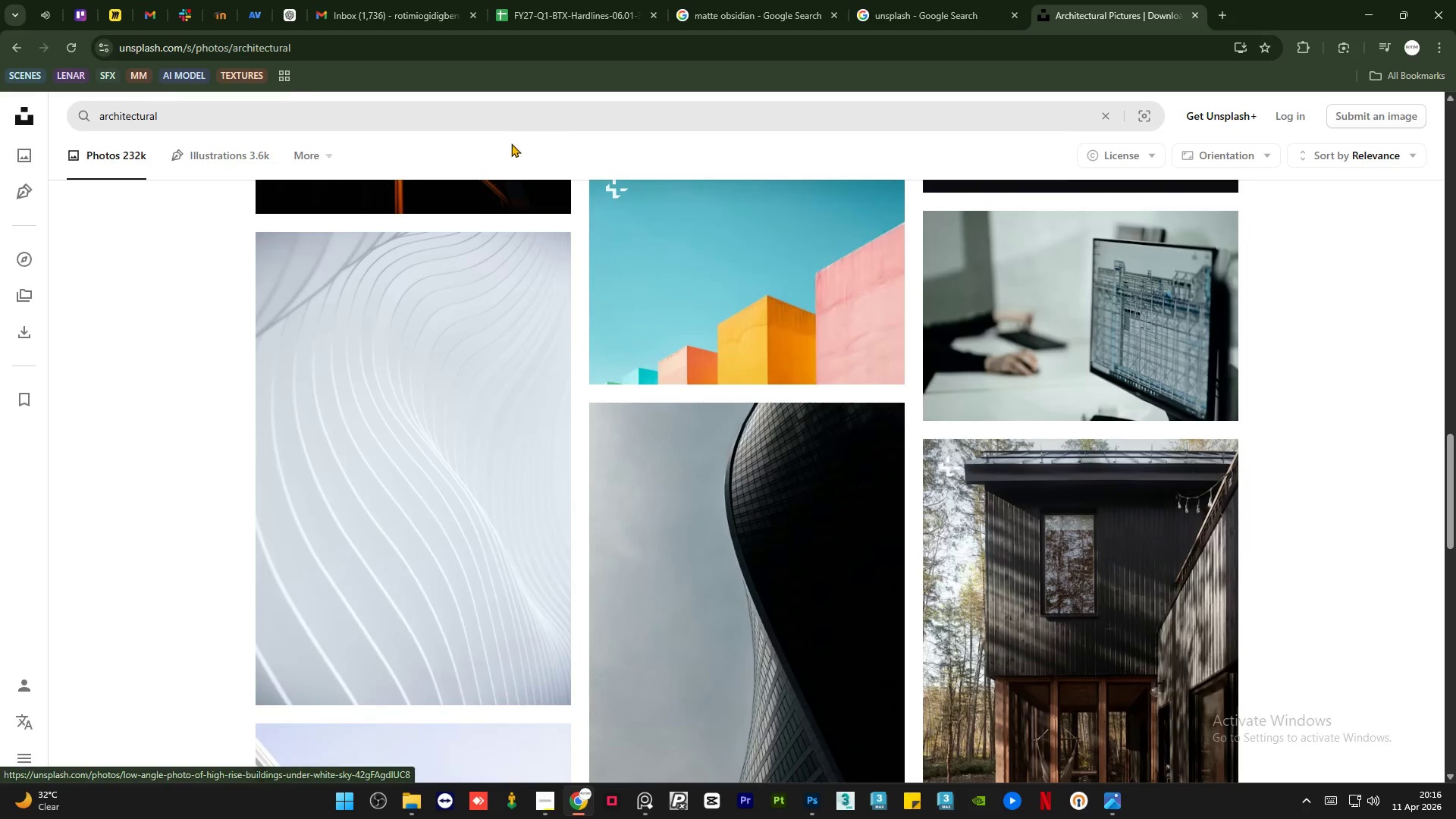 
double_click([508, 119])
 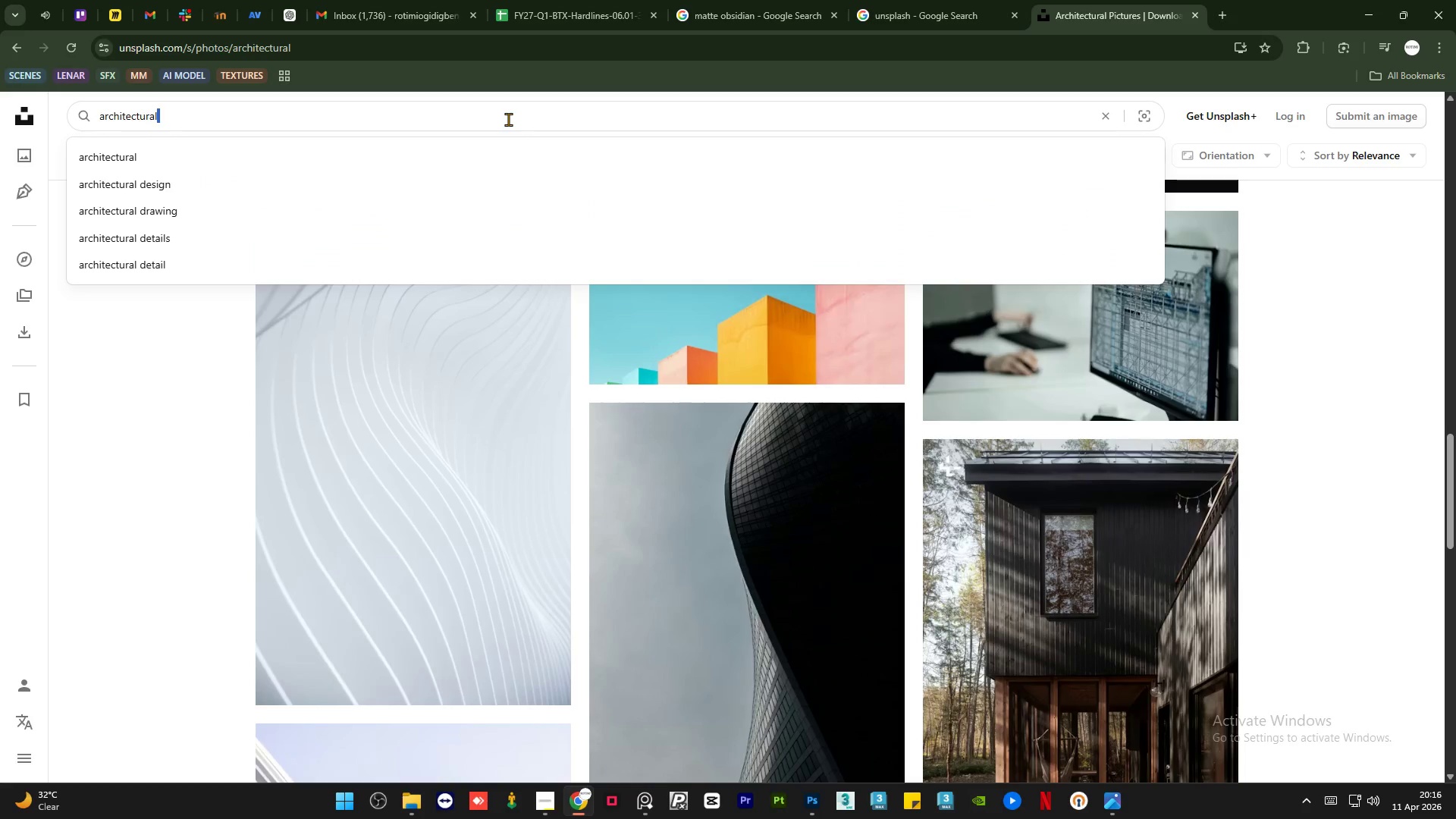 
triple_click([508, 119])
 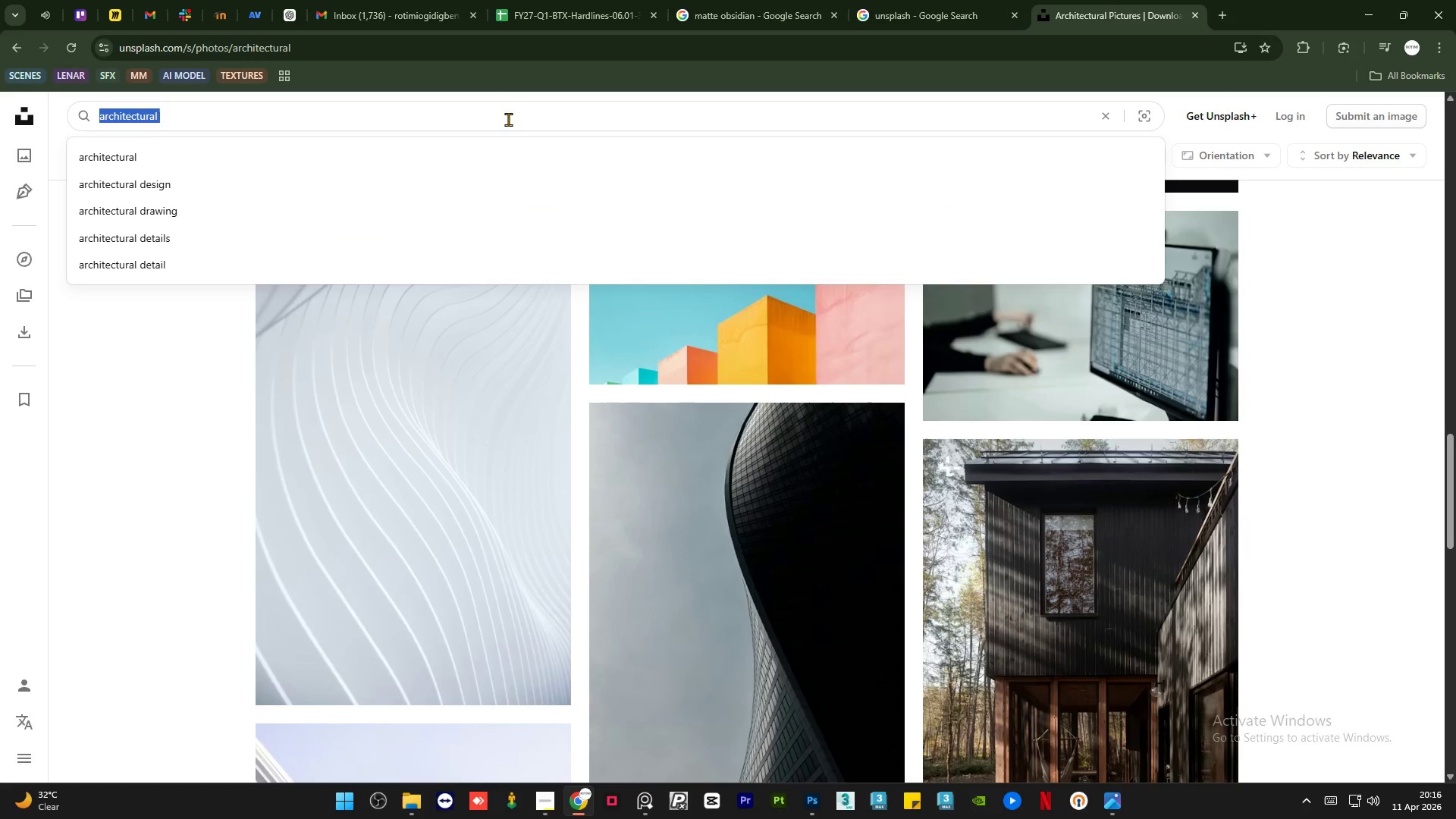 
type(patio)
 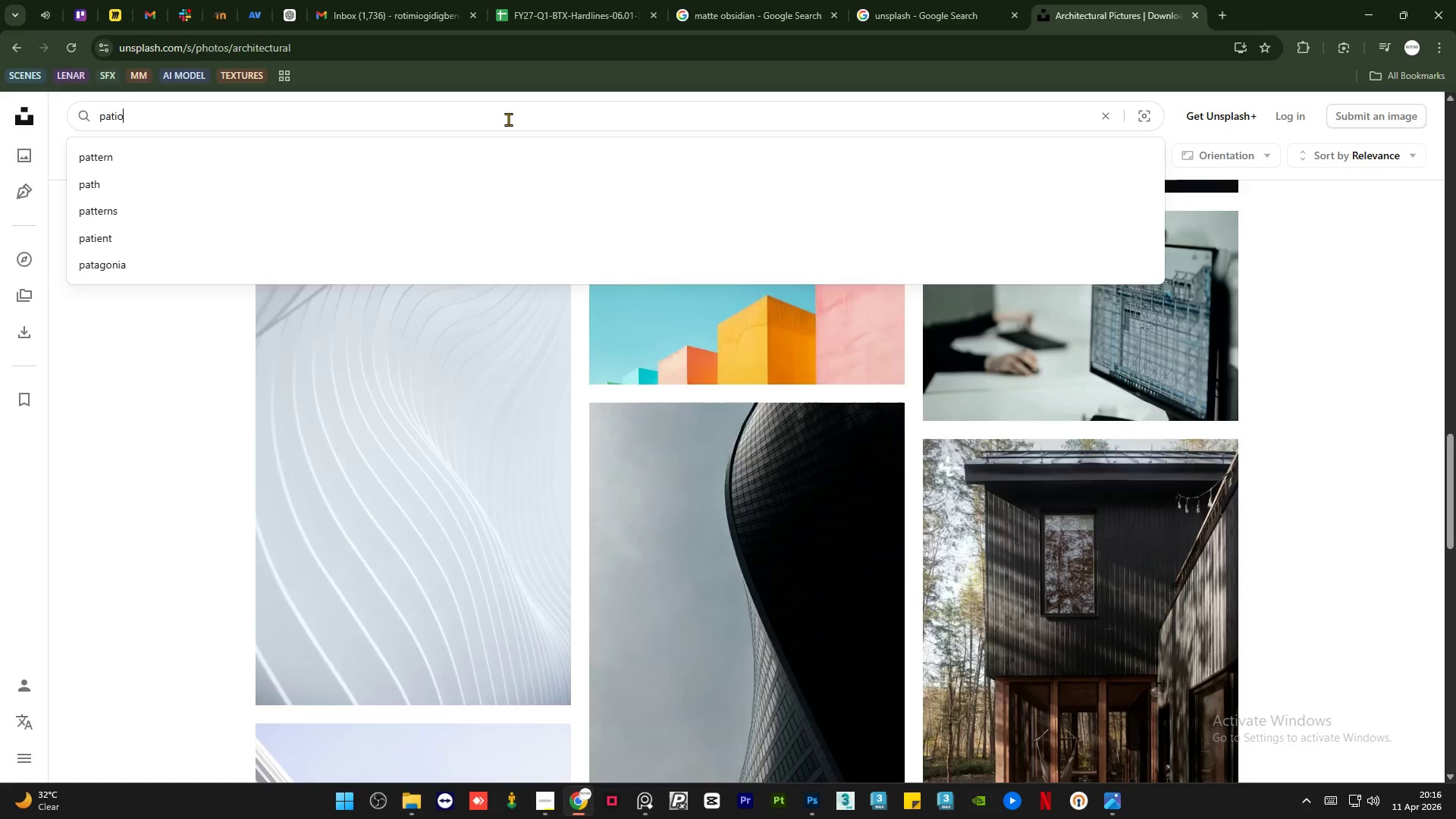 
key(Enter)
 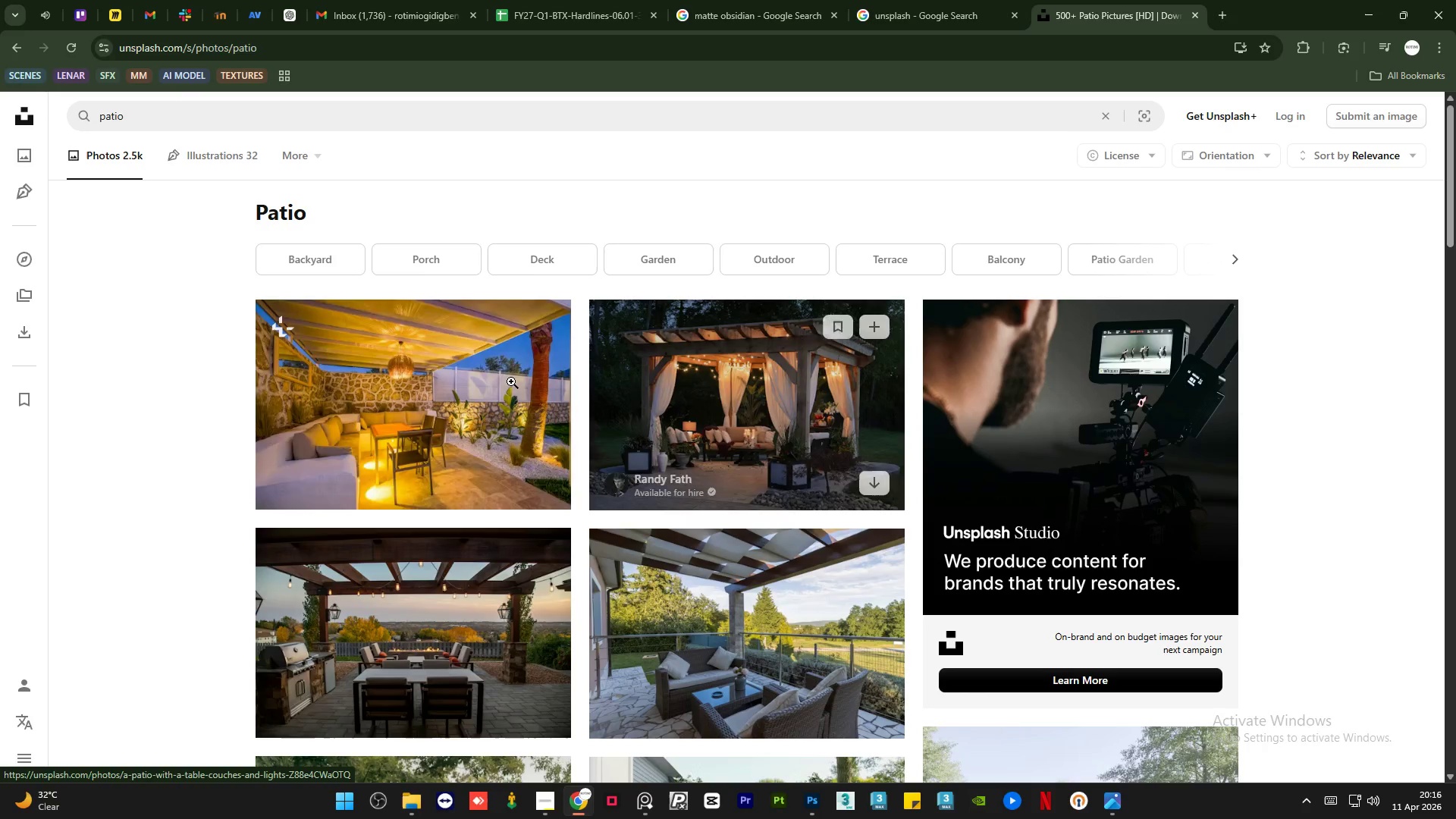 
scroll: coordinate [500, 377], scroll_direction: down, amount: 6.0
 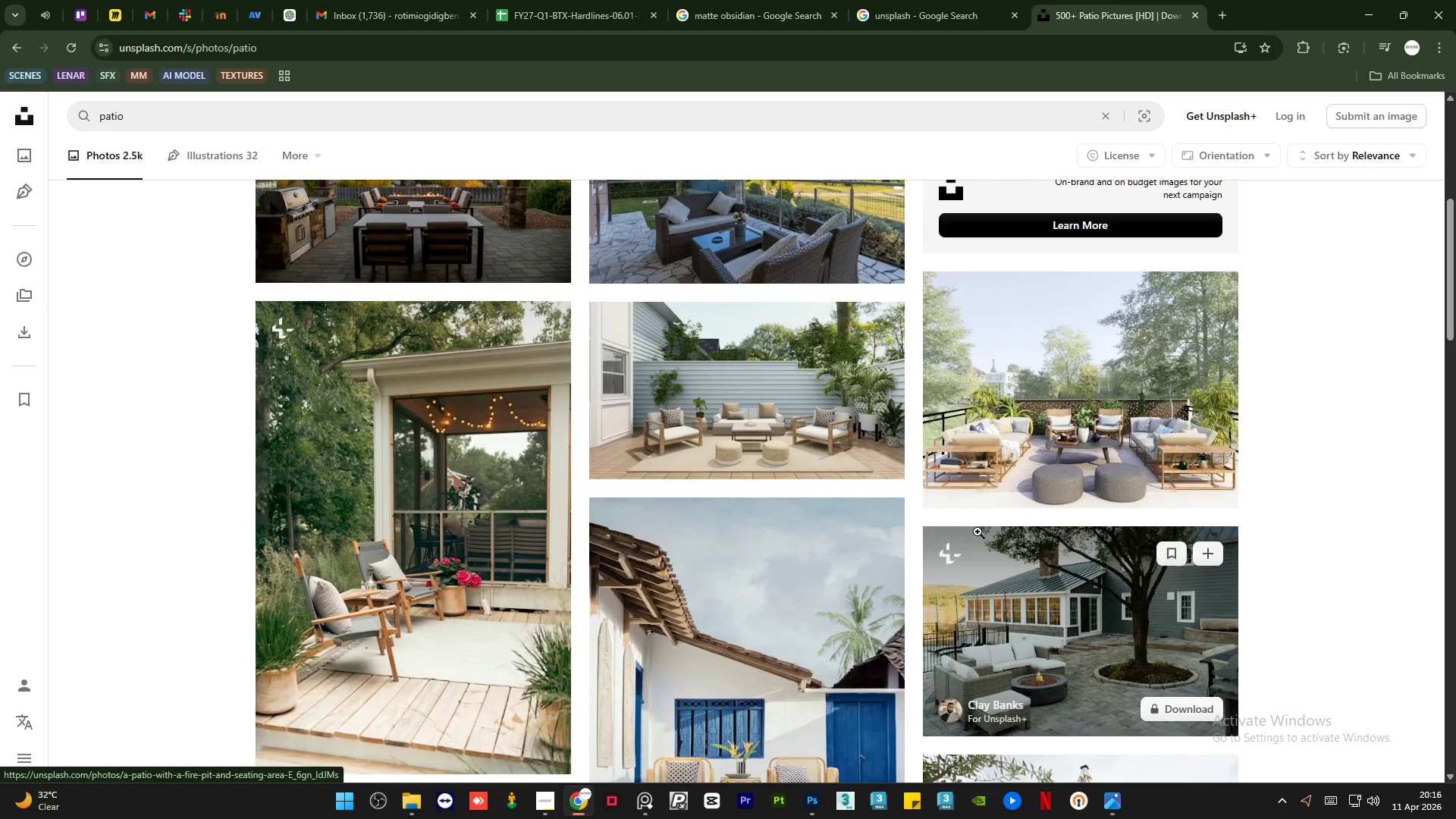 
left_click([697, 402])
 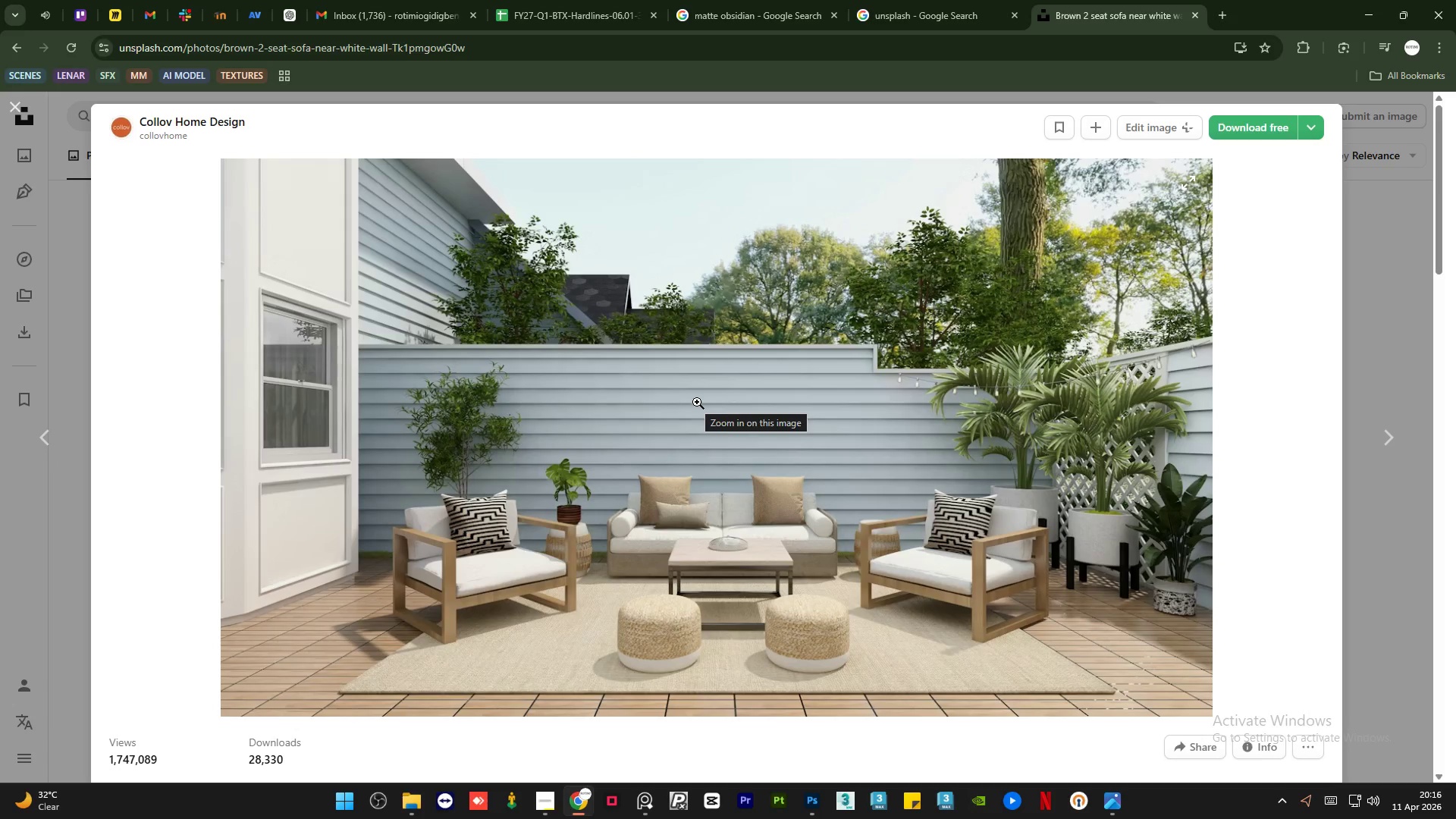 
left_click([695, 413])
 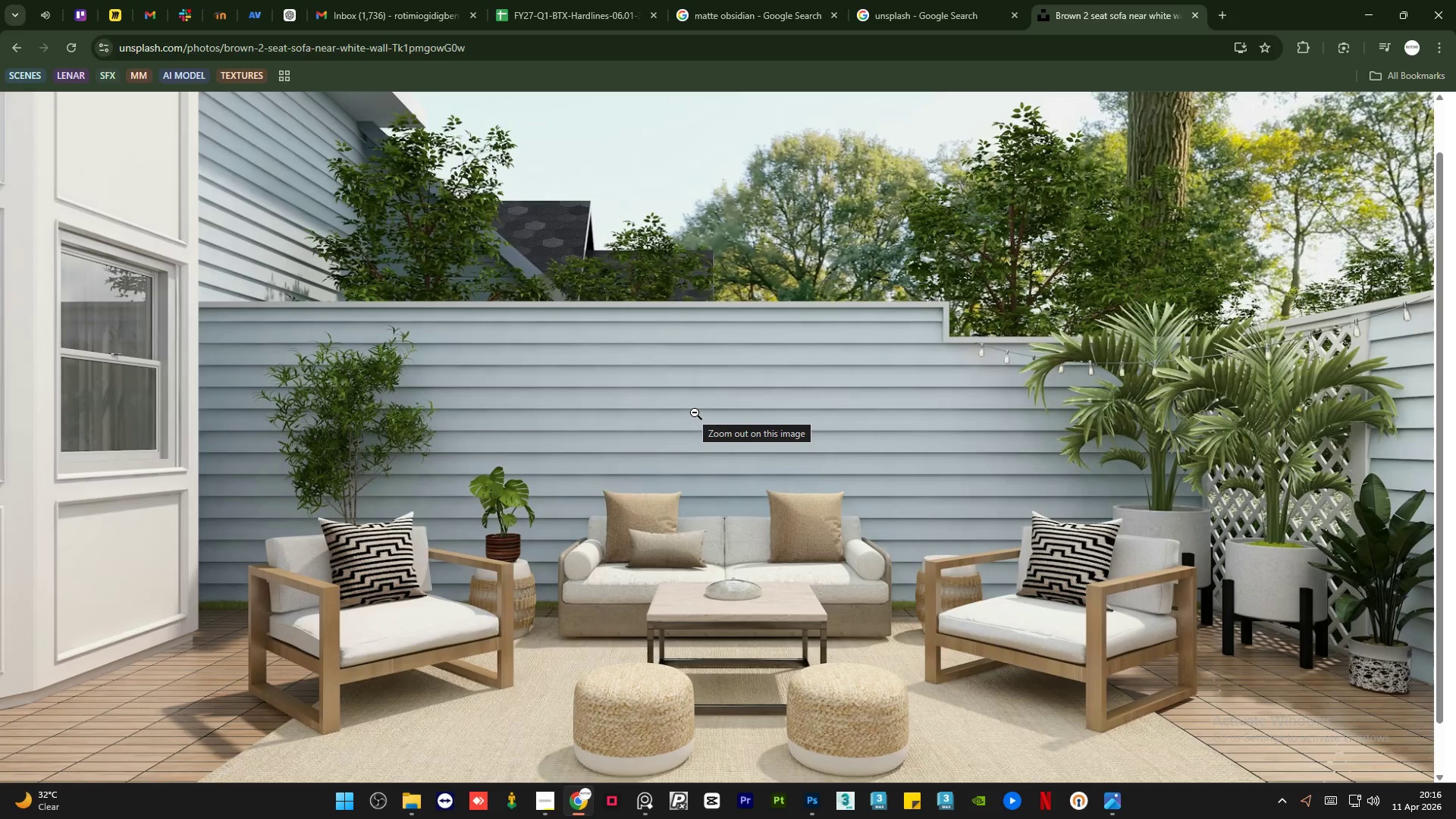 
left_click([695, 413])
 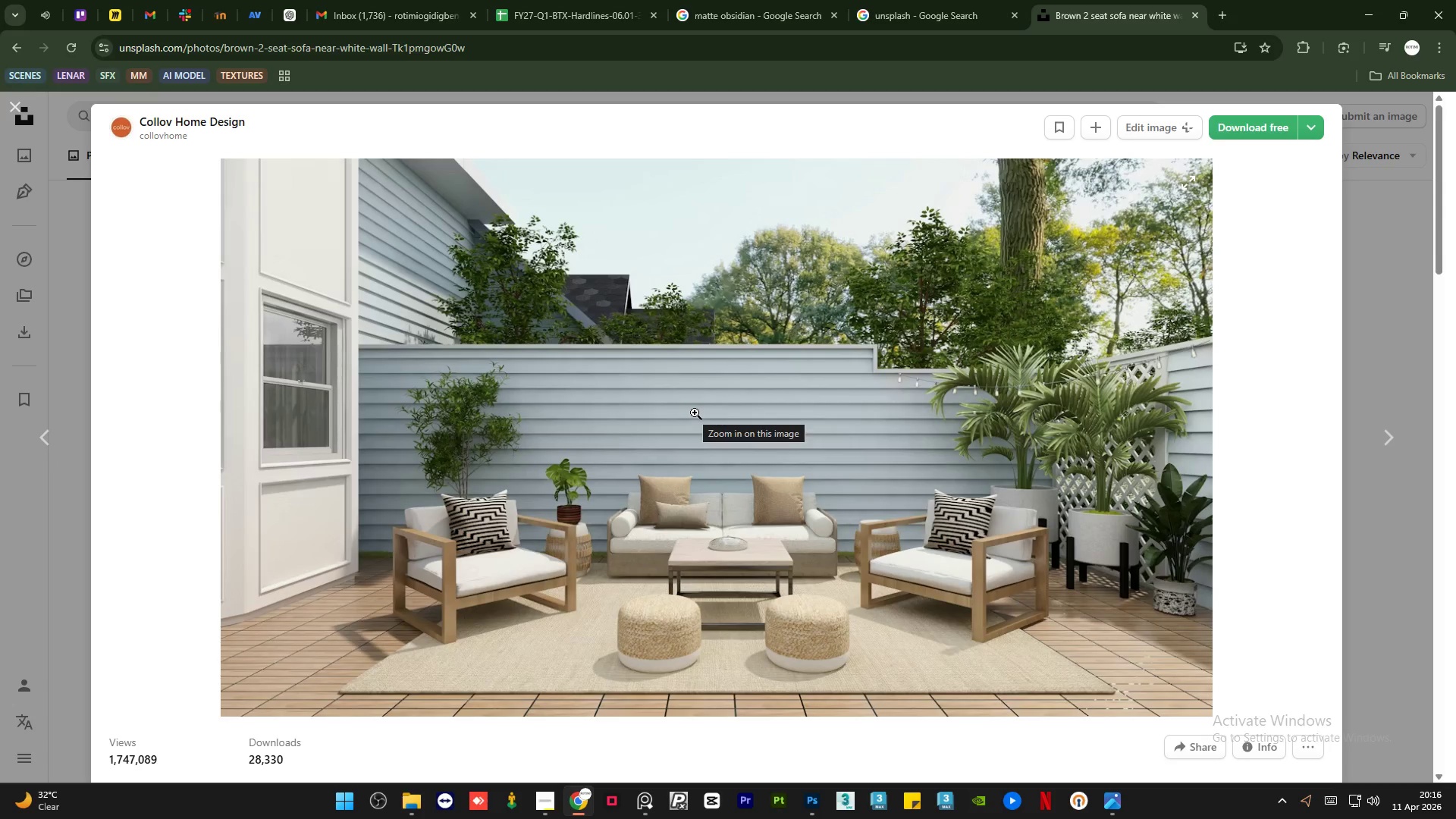 
left_click([695, 413])
 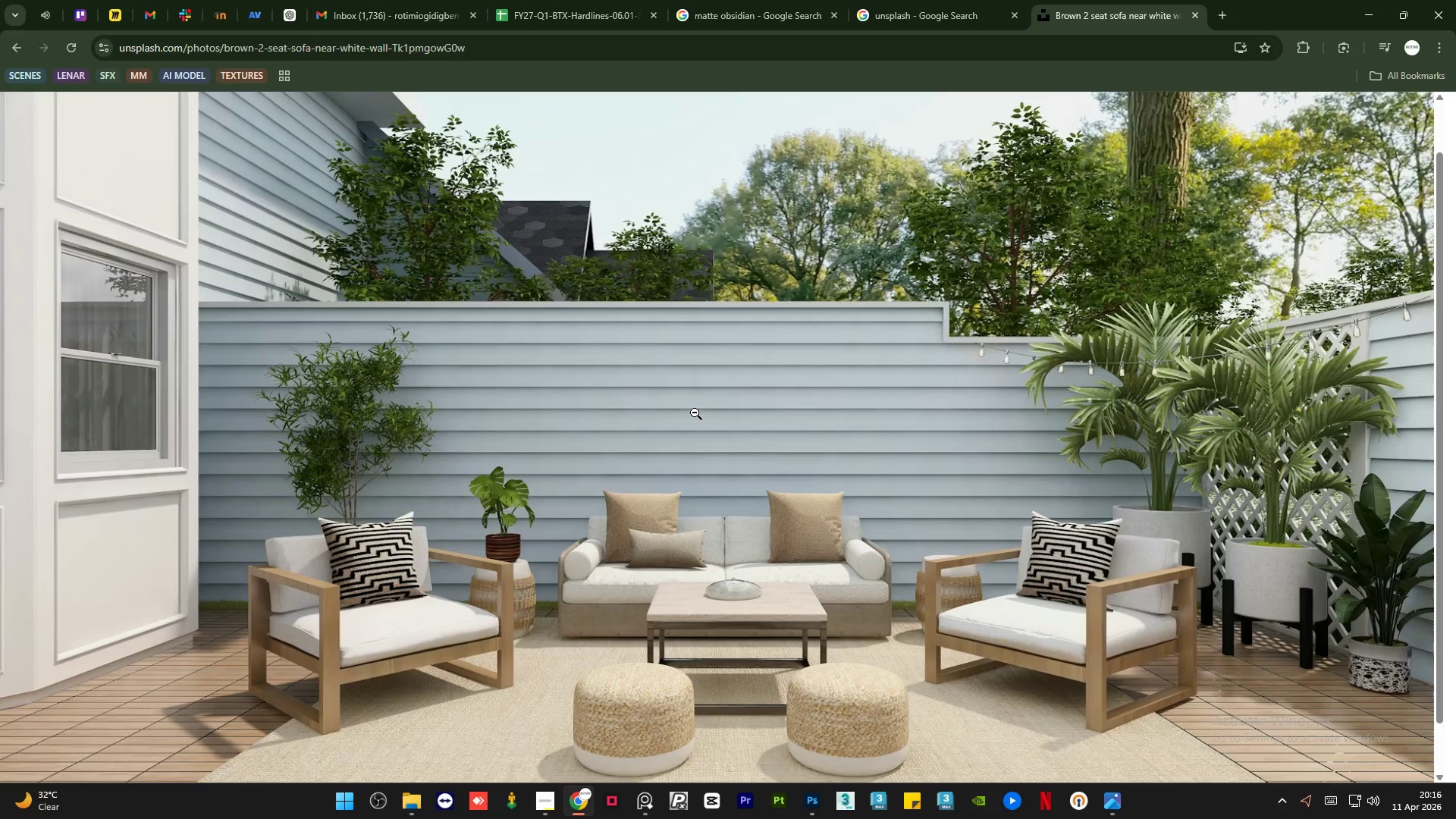 
left_click([695, 413])
 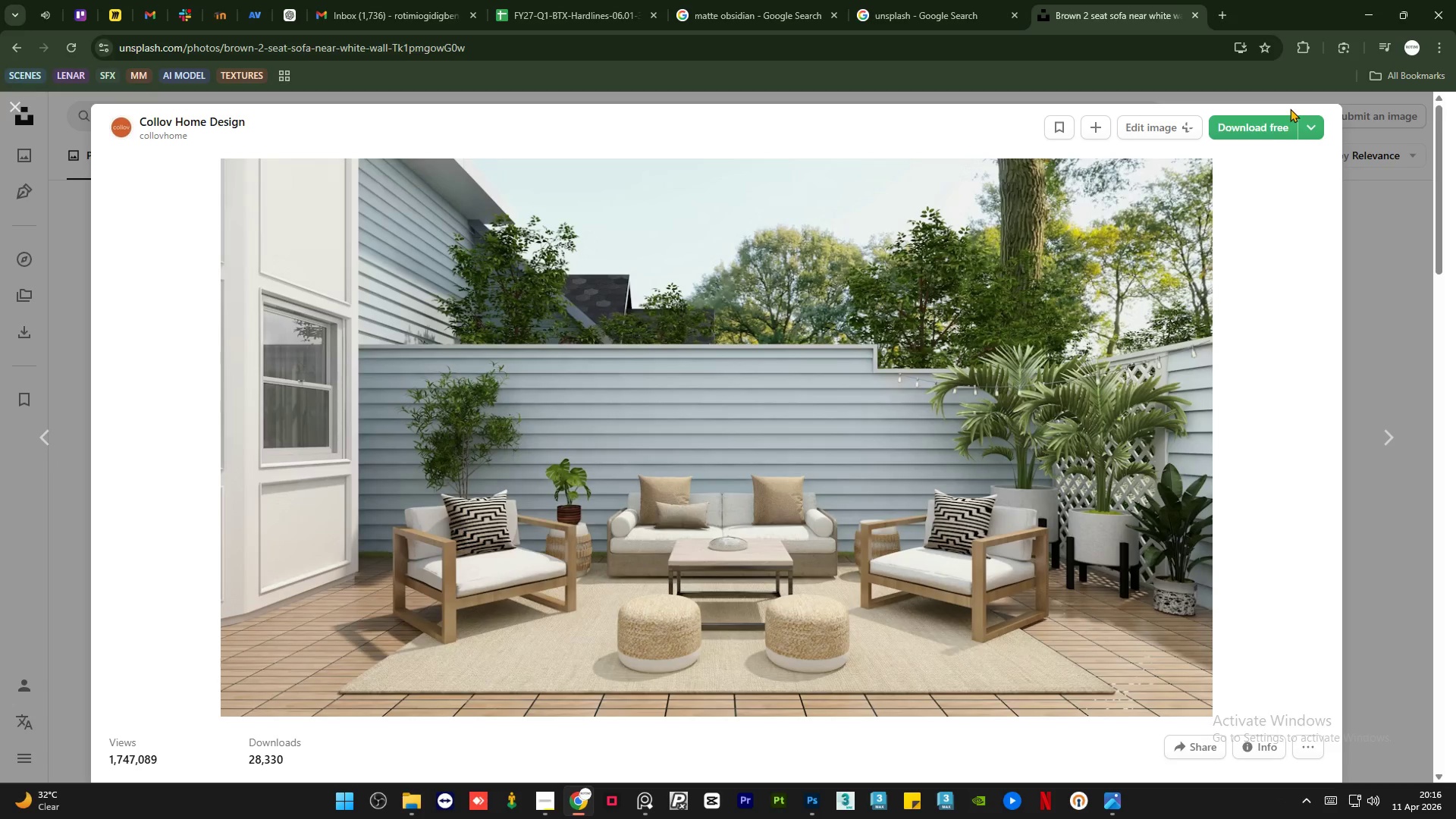 
left_click([1259, 129])
 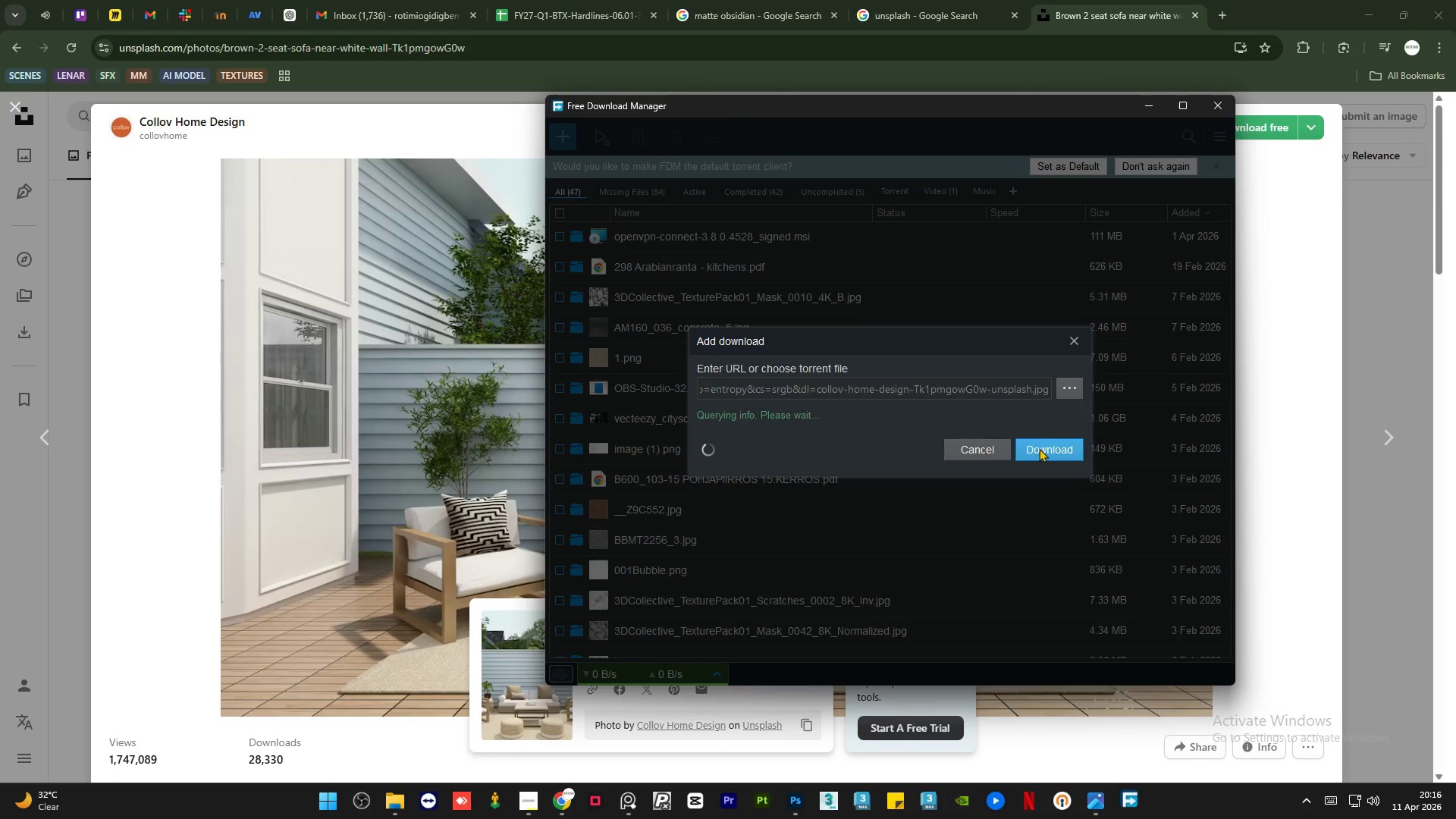 
left_click([1040, 475])
 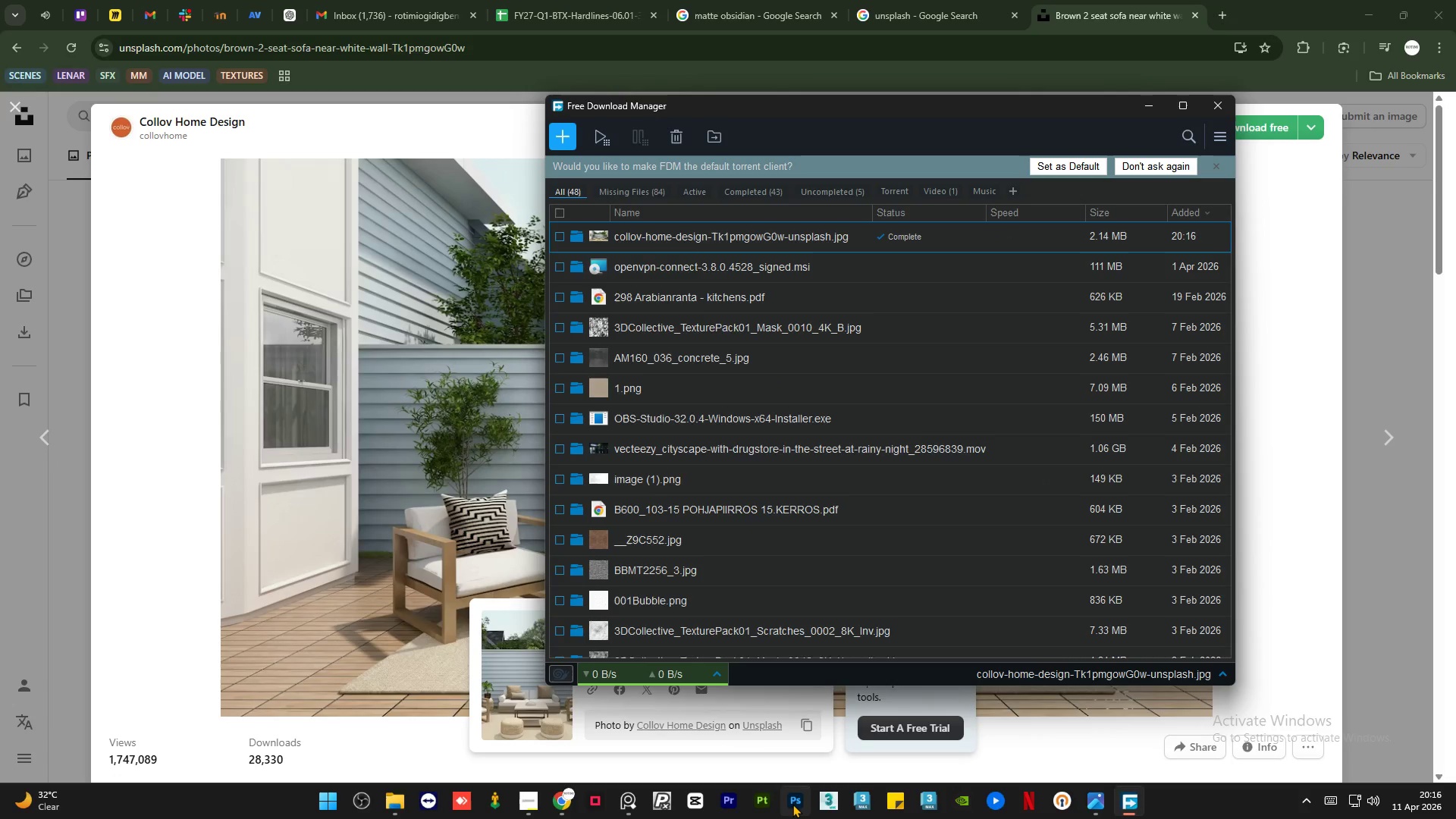 
left_click([793, 803])
 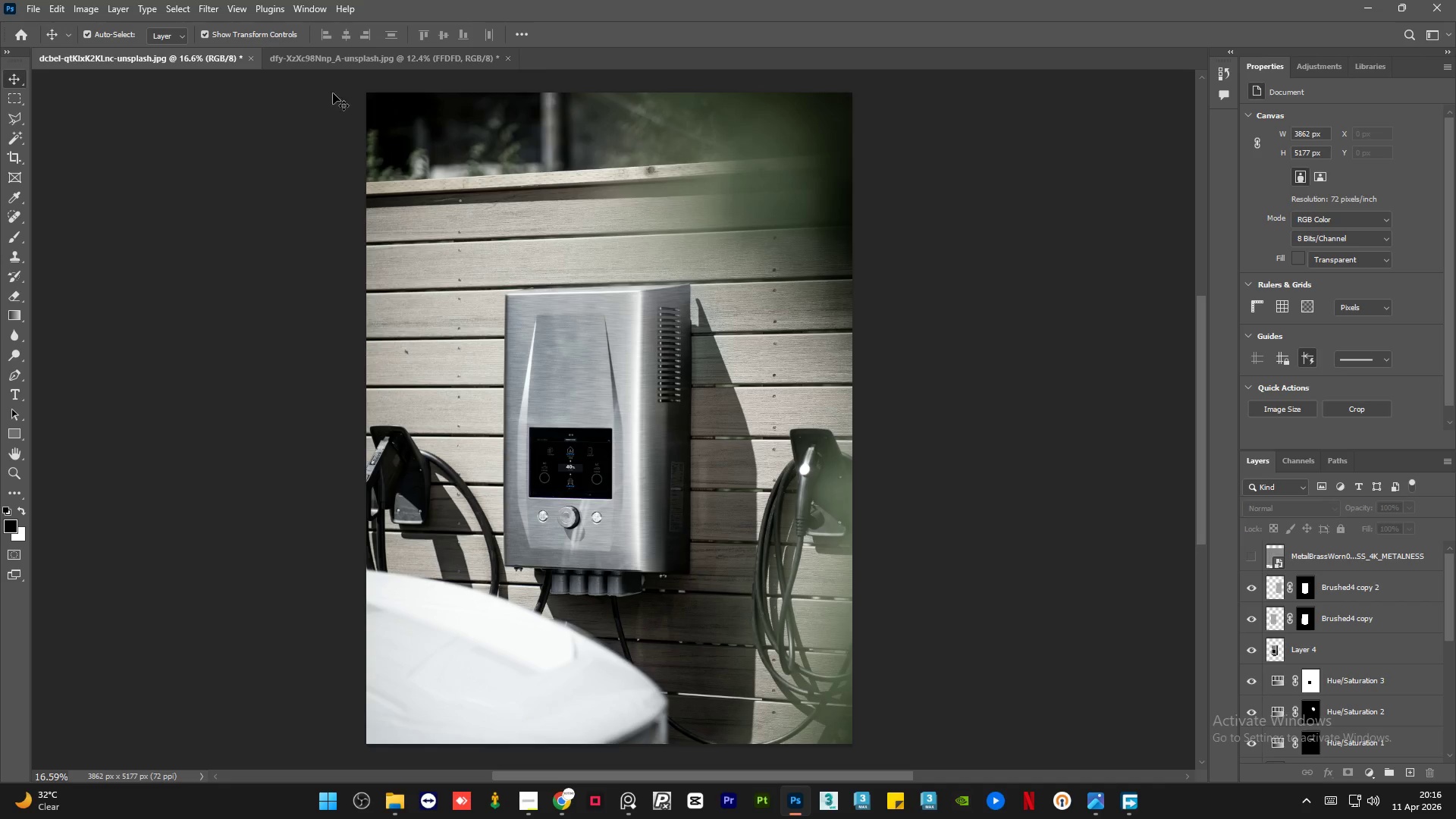 
left_click([338, 58])
 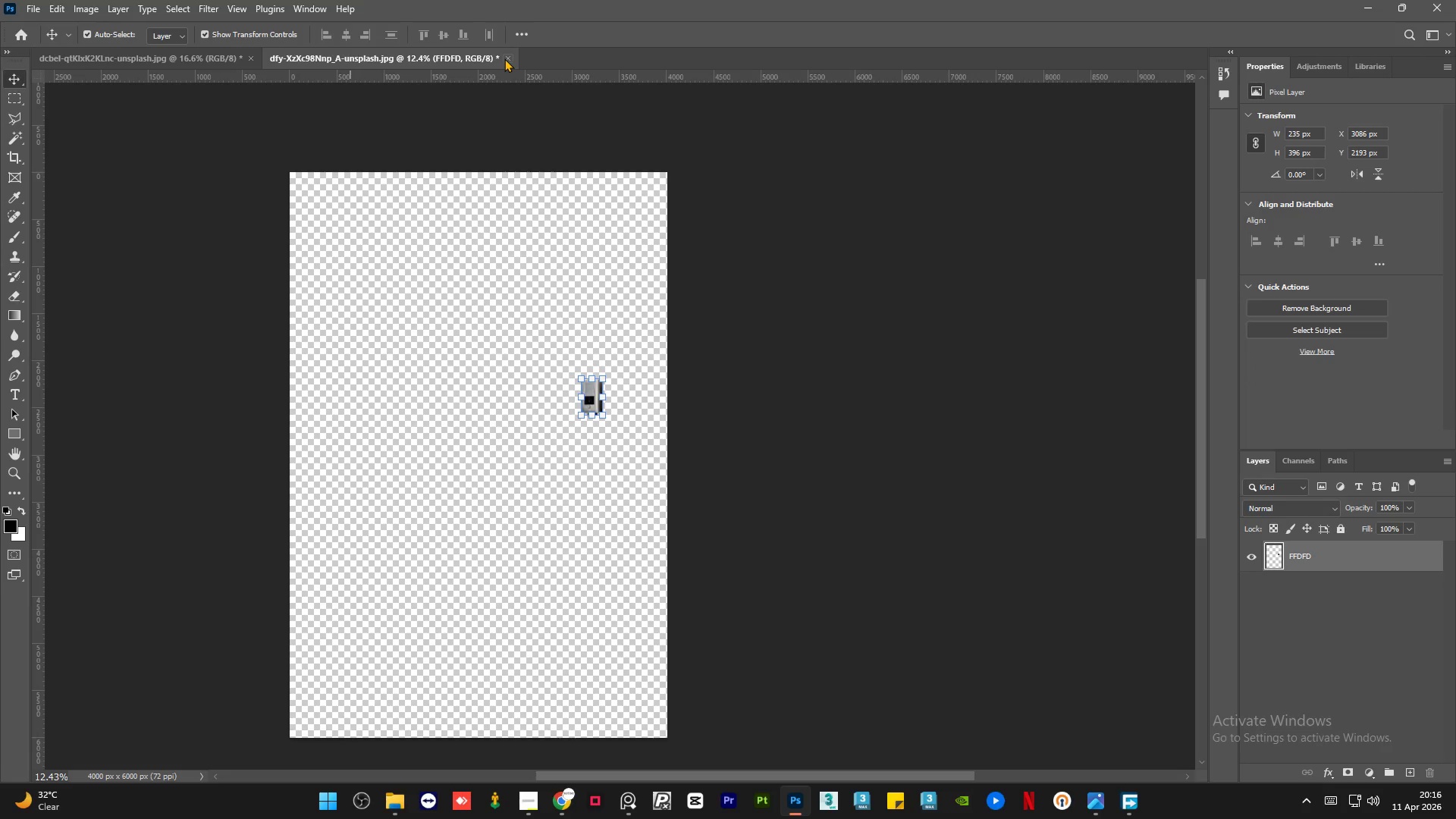 
left_click([507, 58])
 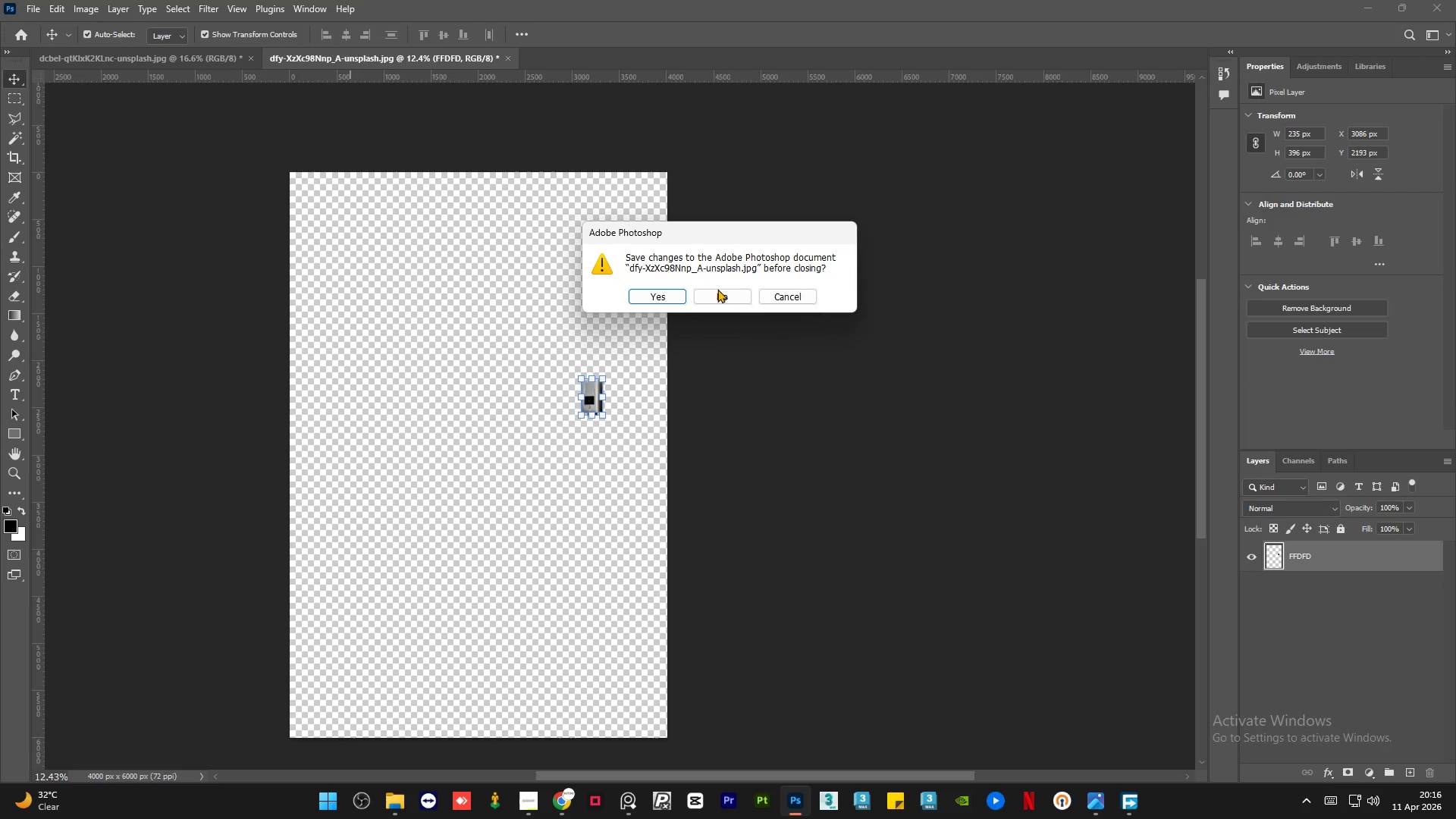 
left_click([717, 297])
 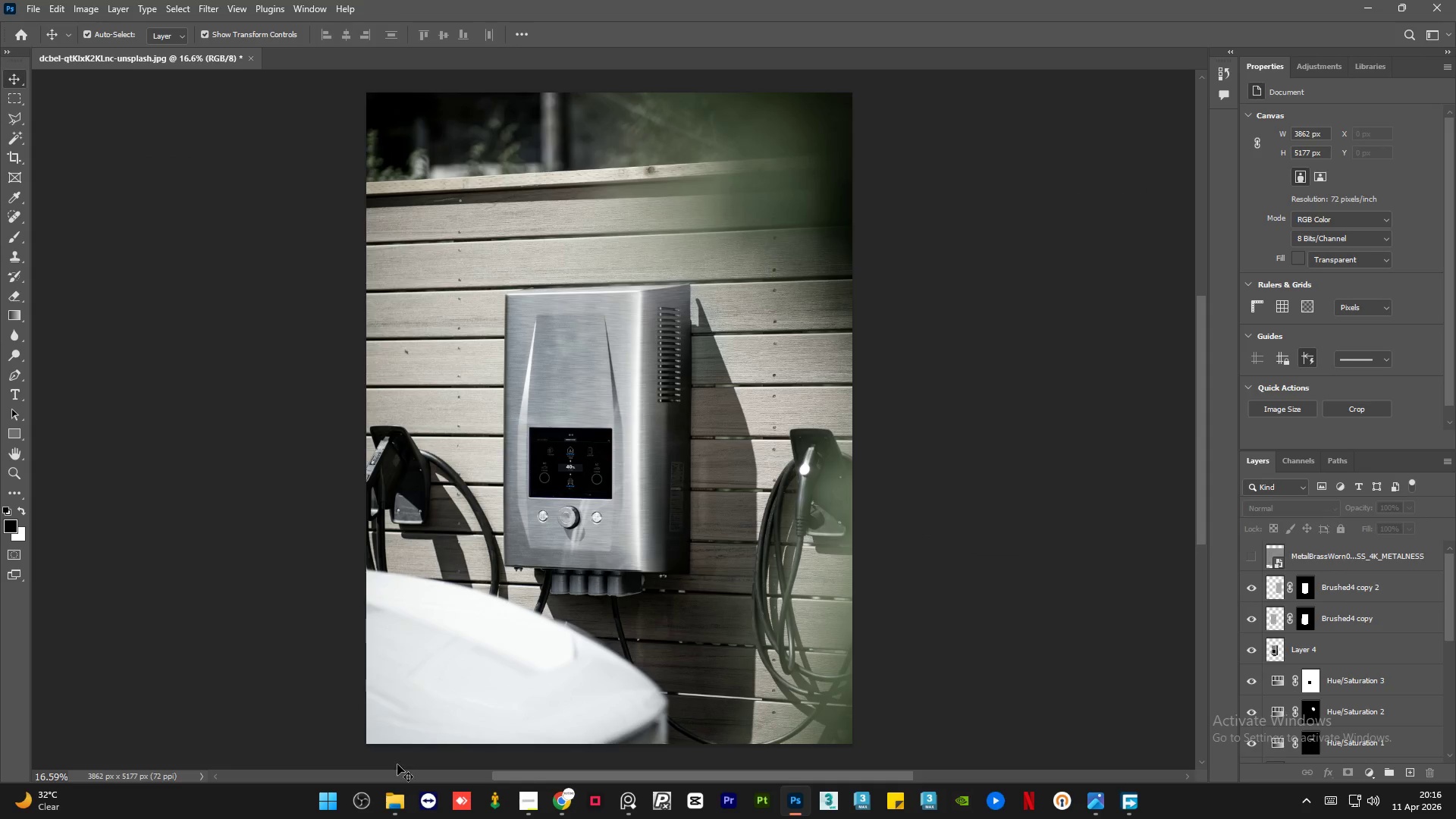 
left_click([393, 813])
 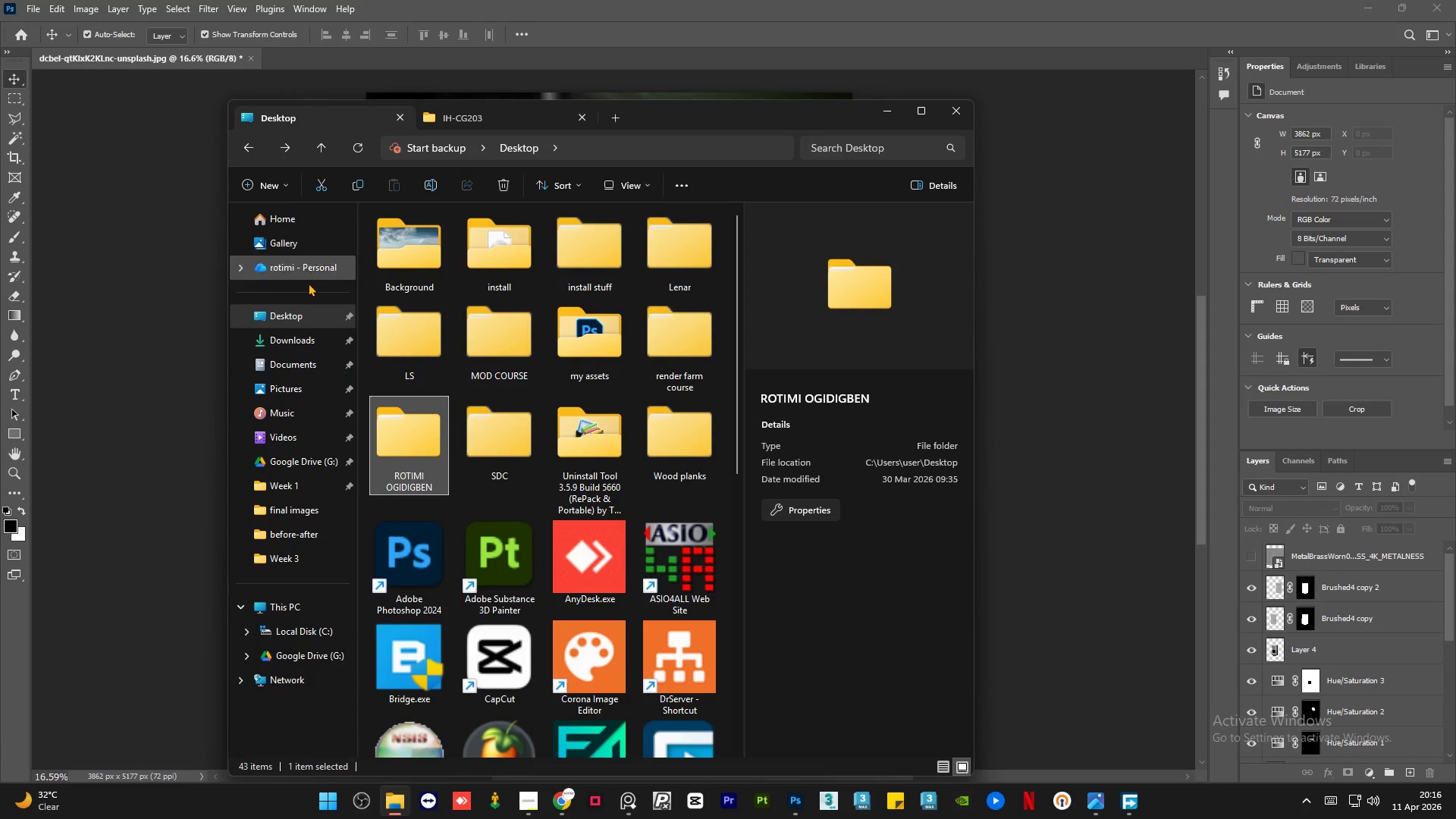 
left_click([301, 343])
 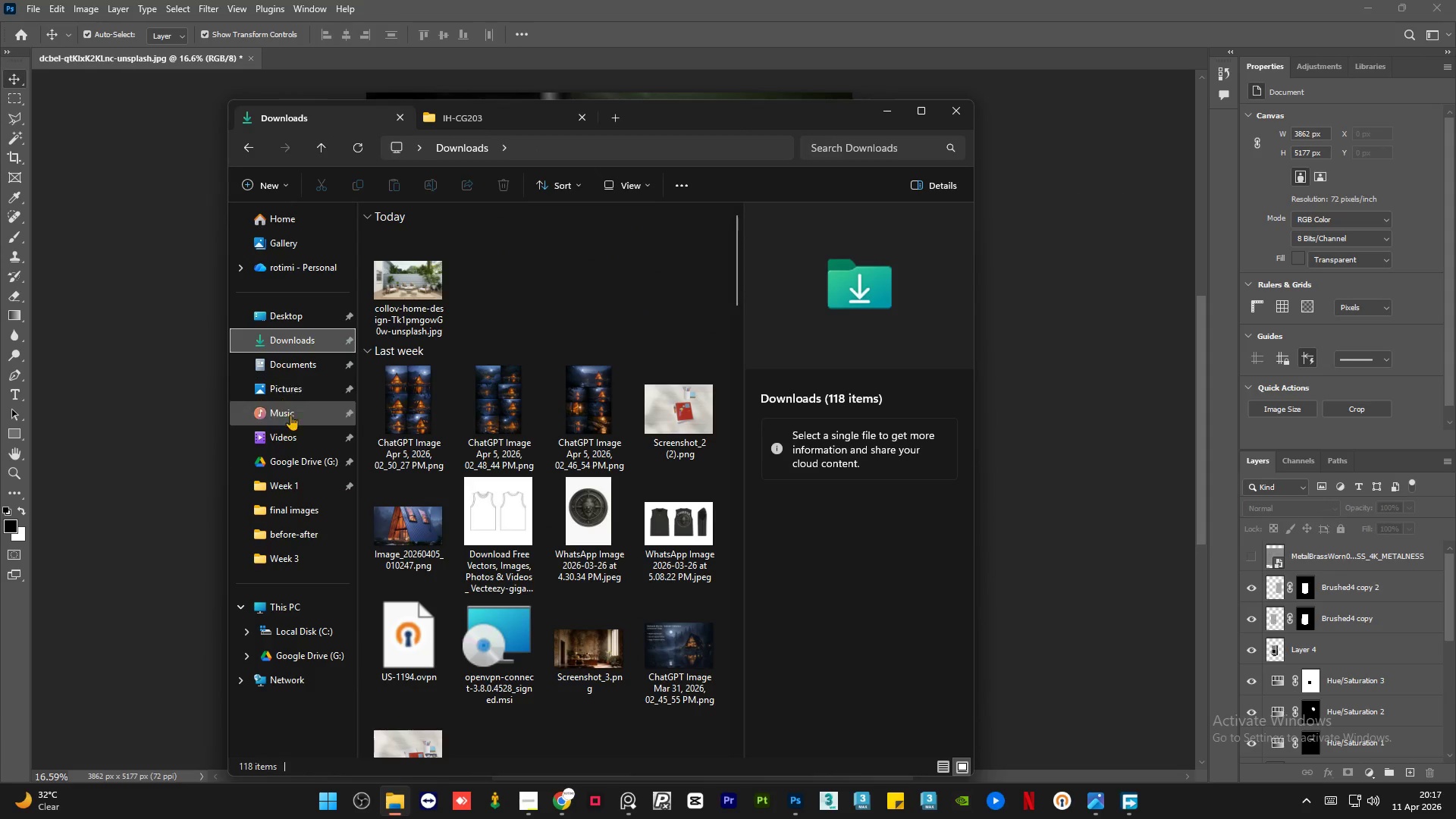 
left_click([300, 363])
 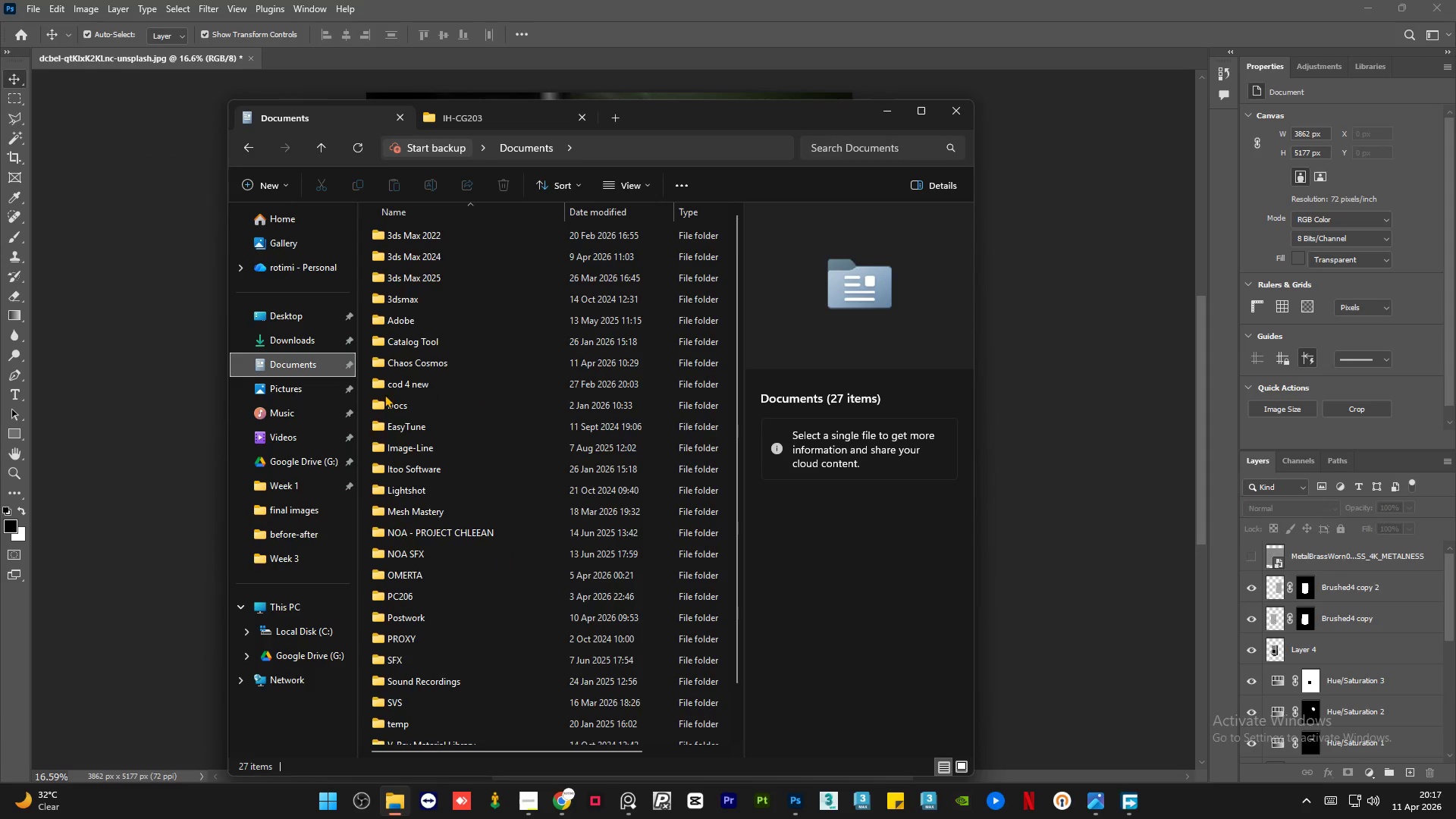 
scroll: coordinate [501, 442], scroll_direction: down, amount: 6.0
 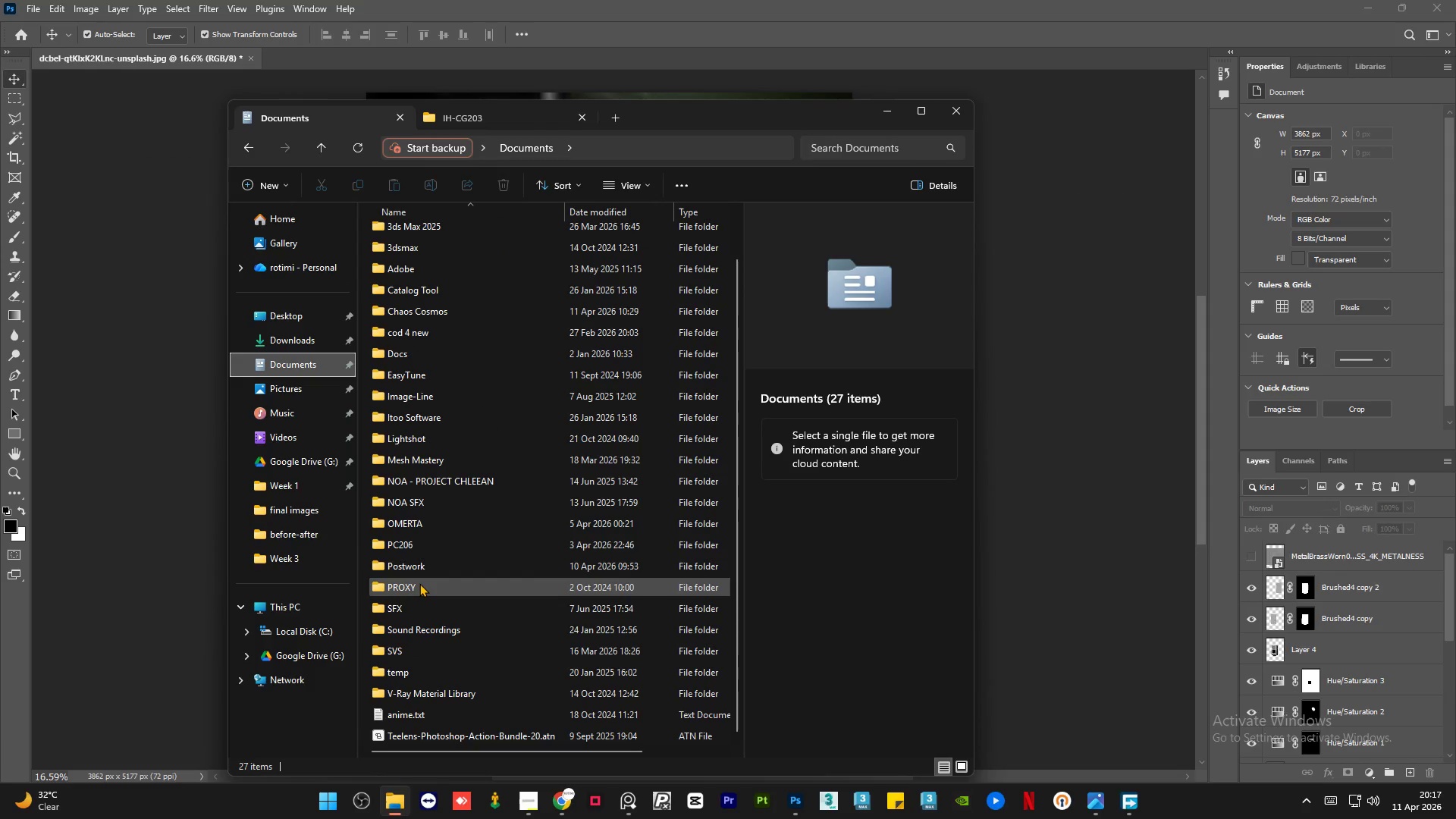 
left_click([435, 569])
 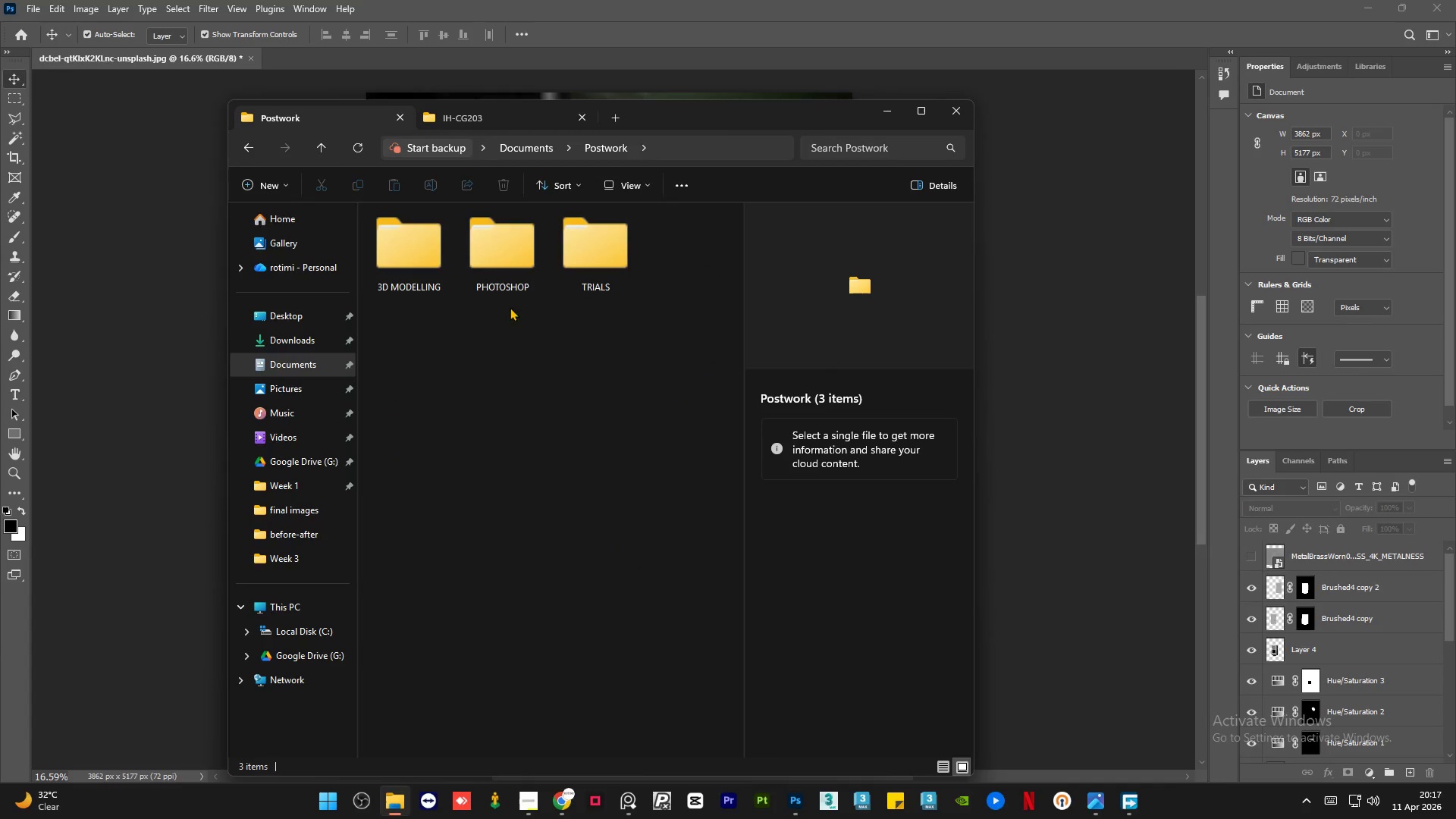 
double_click([496, 265])
 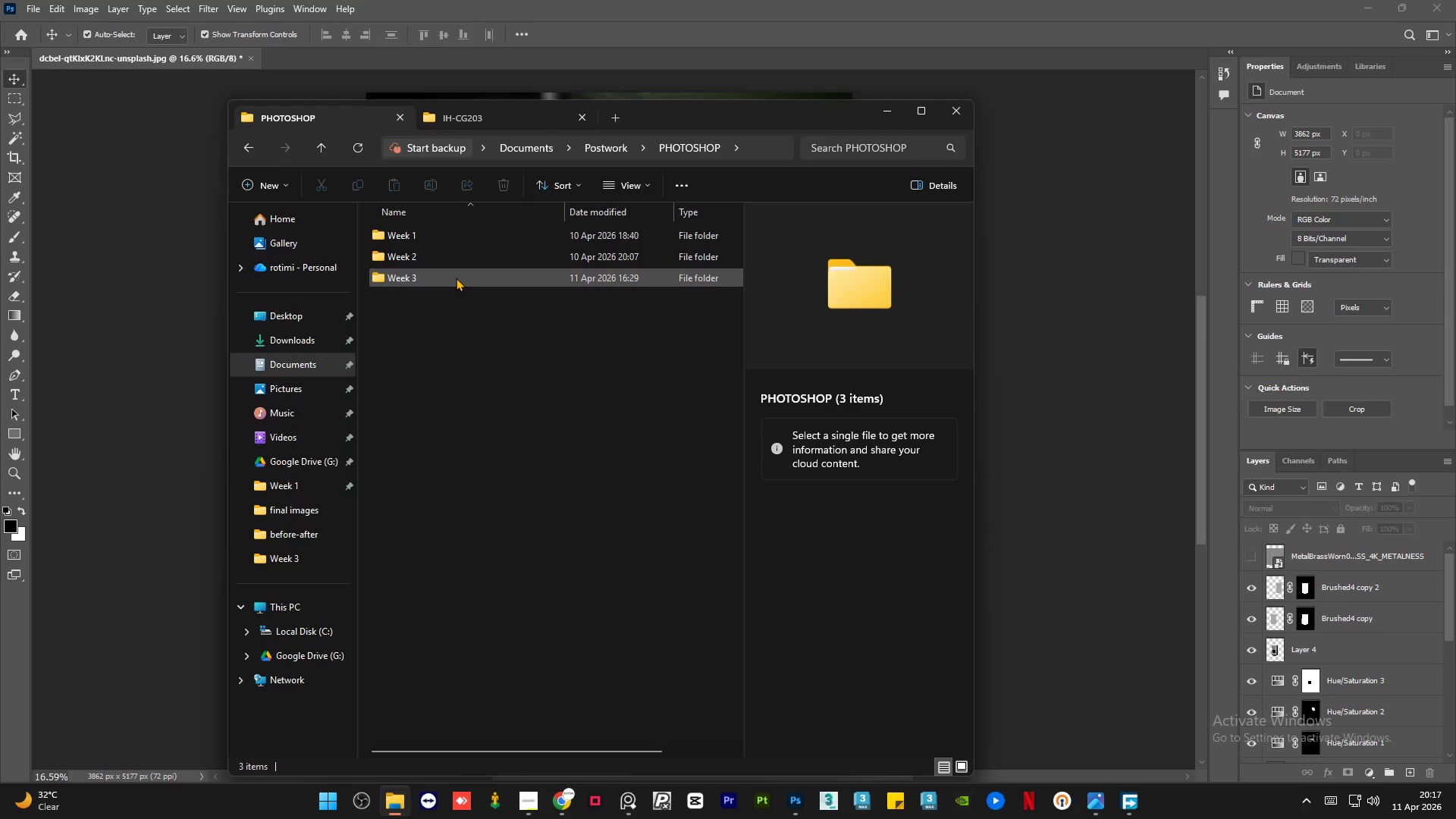 
double_click([456, 278])
 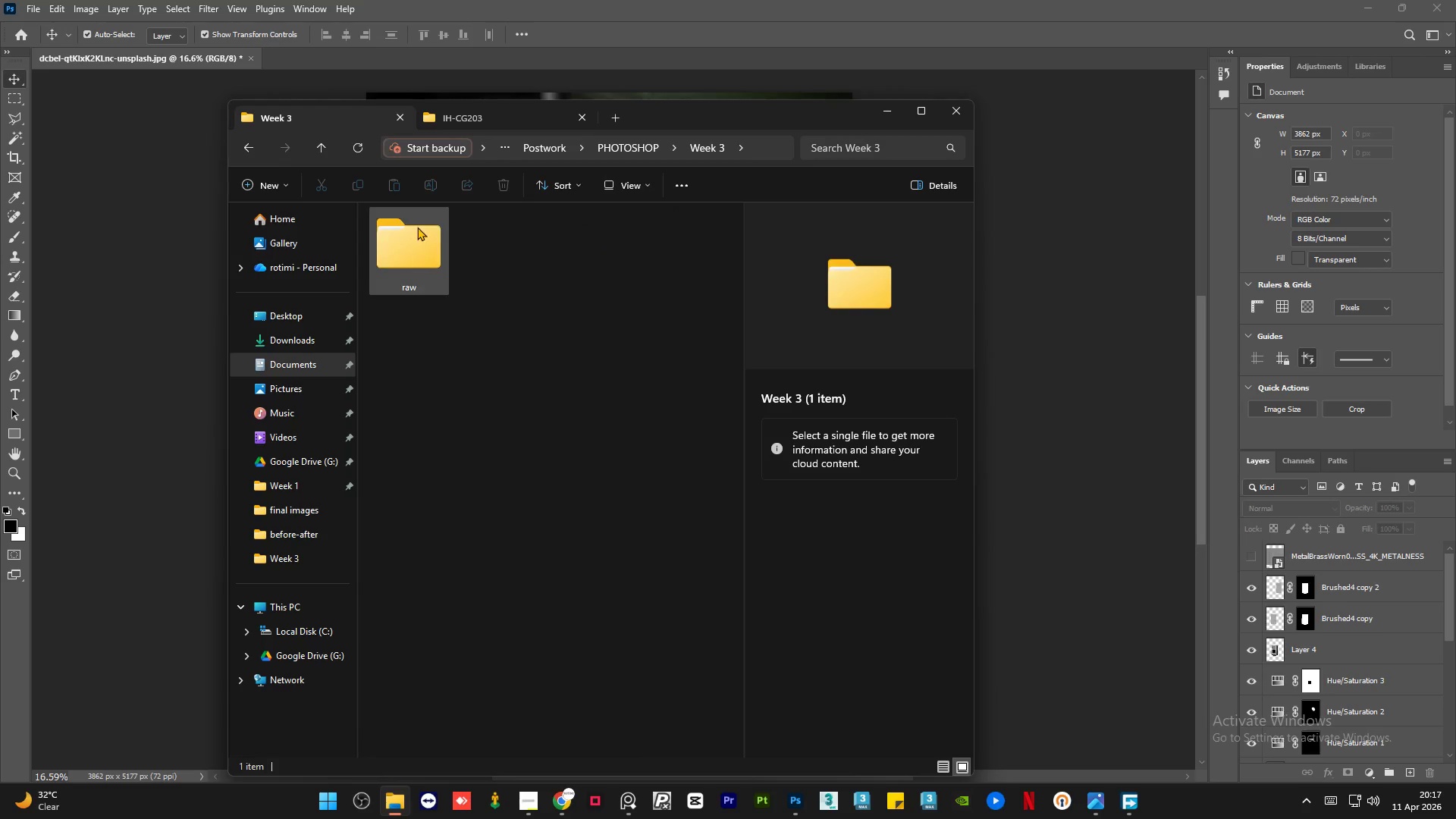 
double_click([417, 227])
 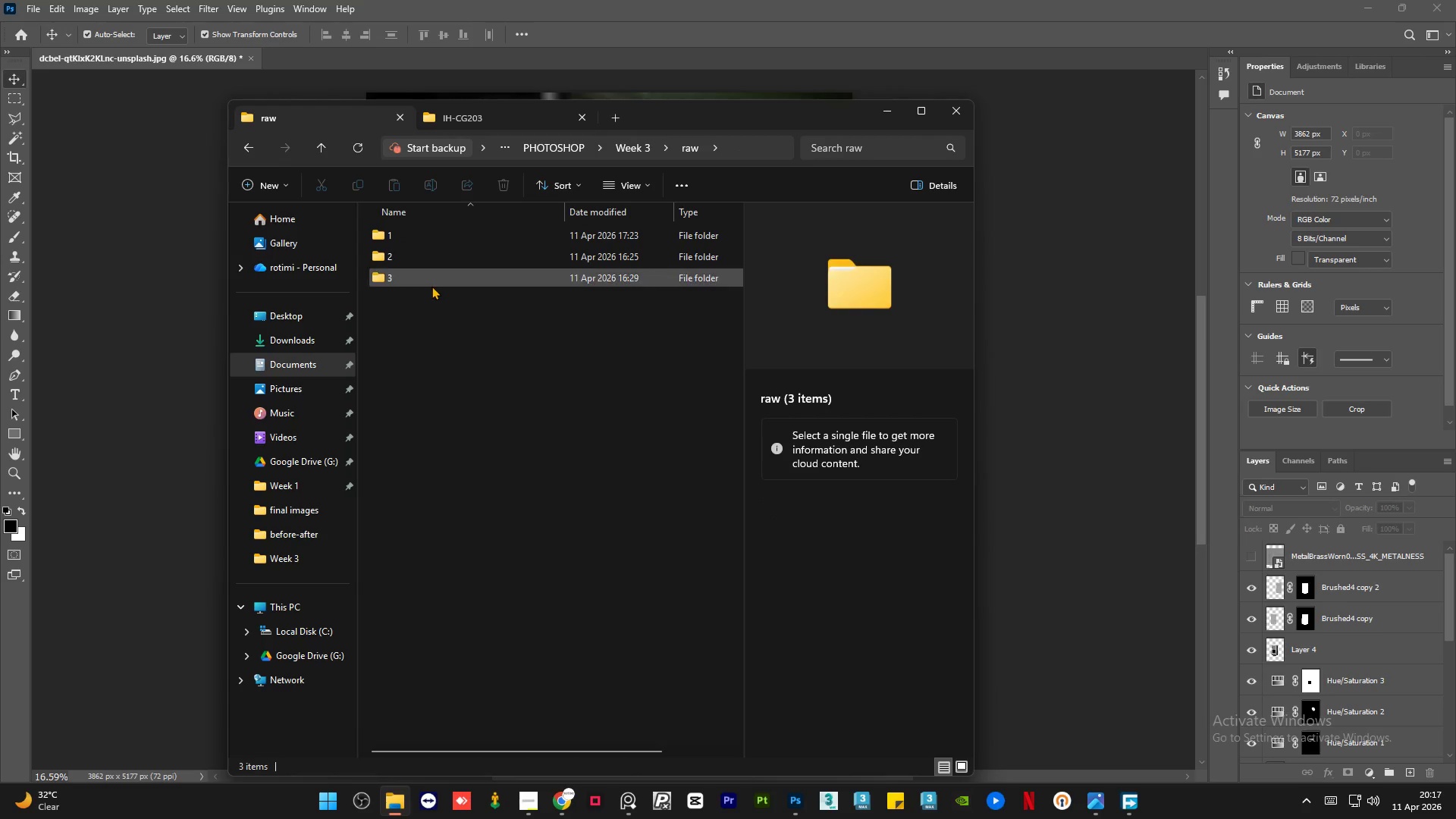 
double_click([431, 286])
 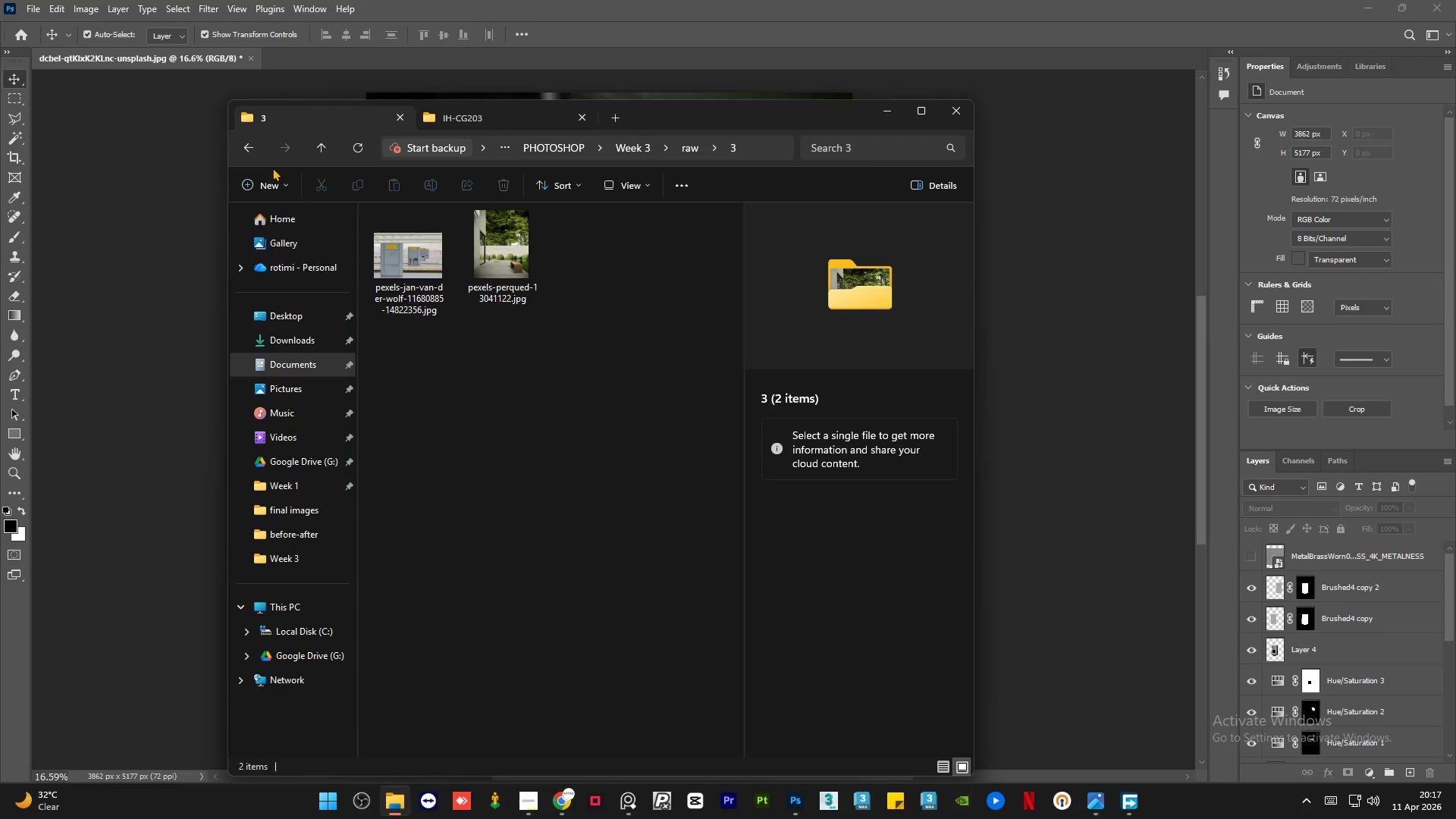 
left_click([252, 153])
 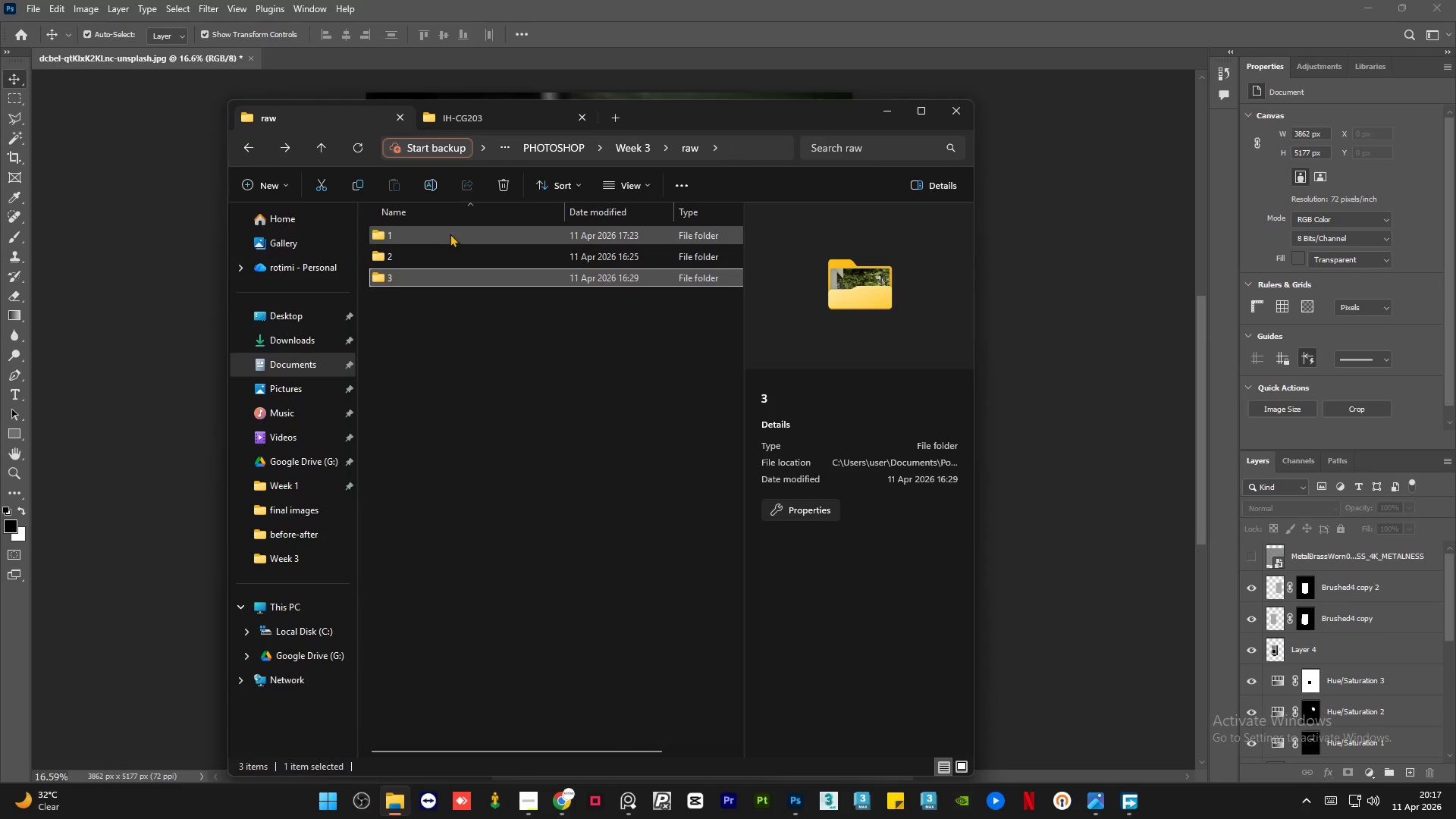 
double_click([450, 233])
 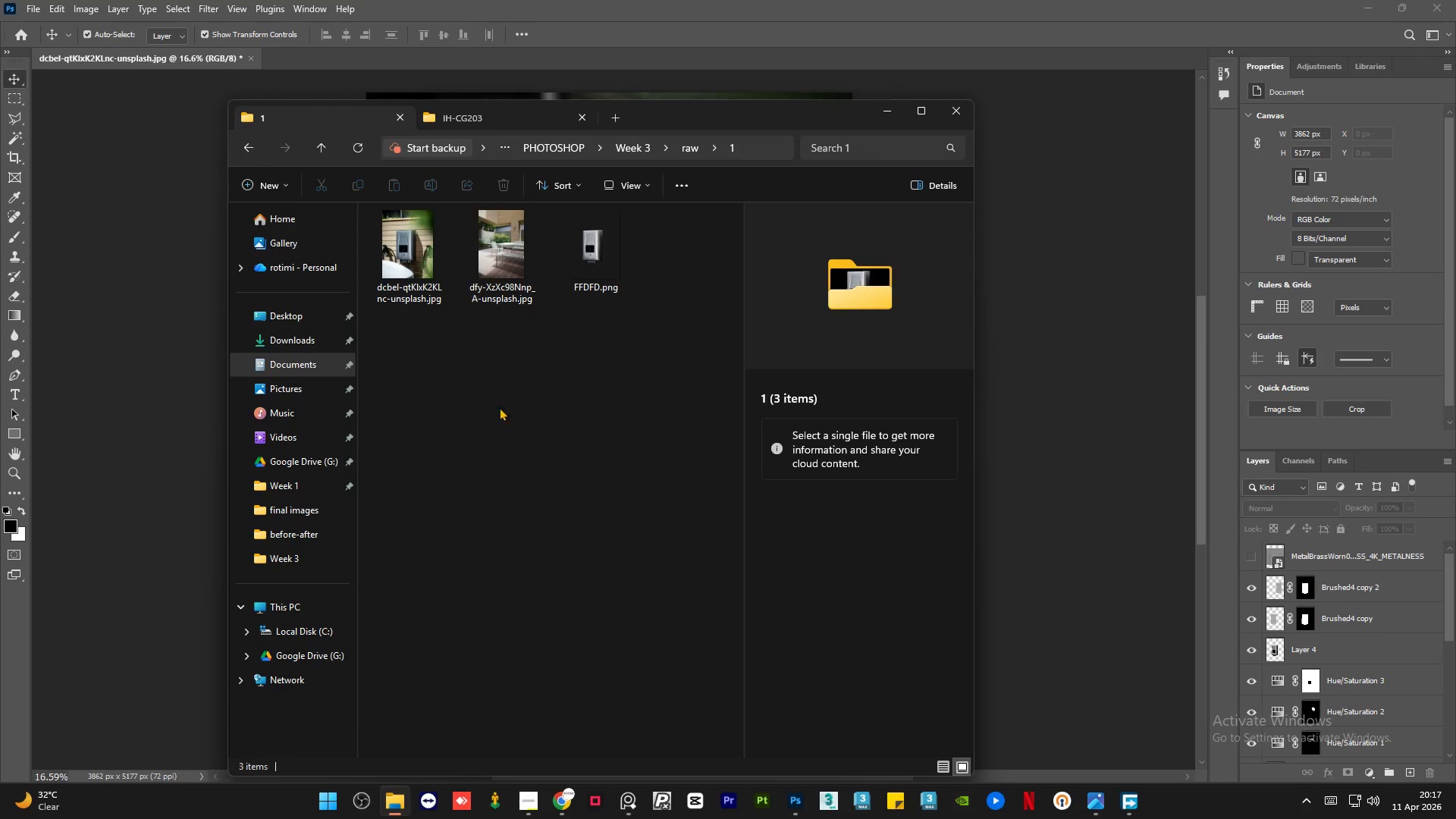 
triple_click([504, 428])
 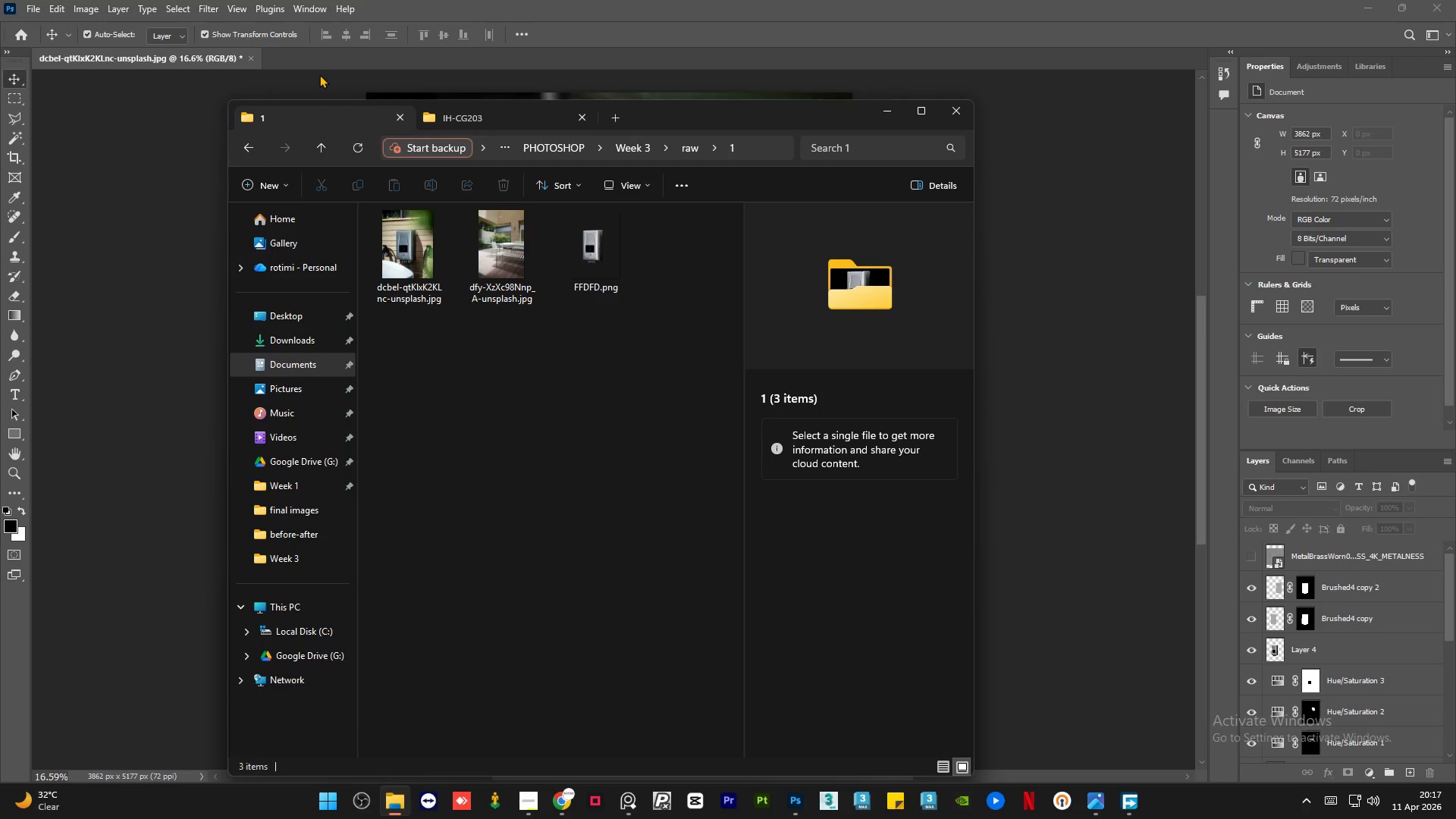 
left_click([285, 79])
 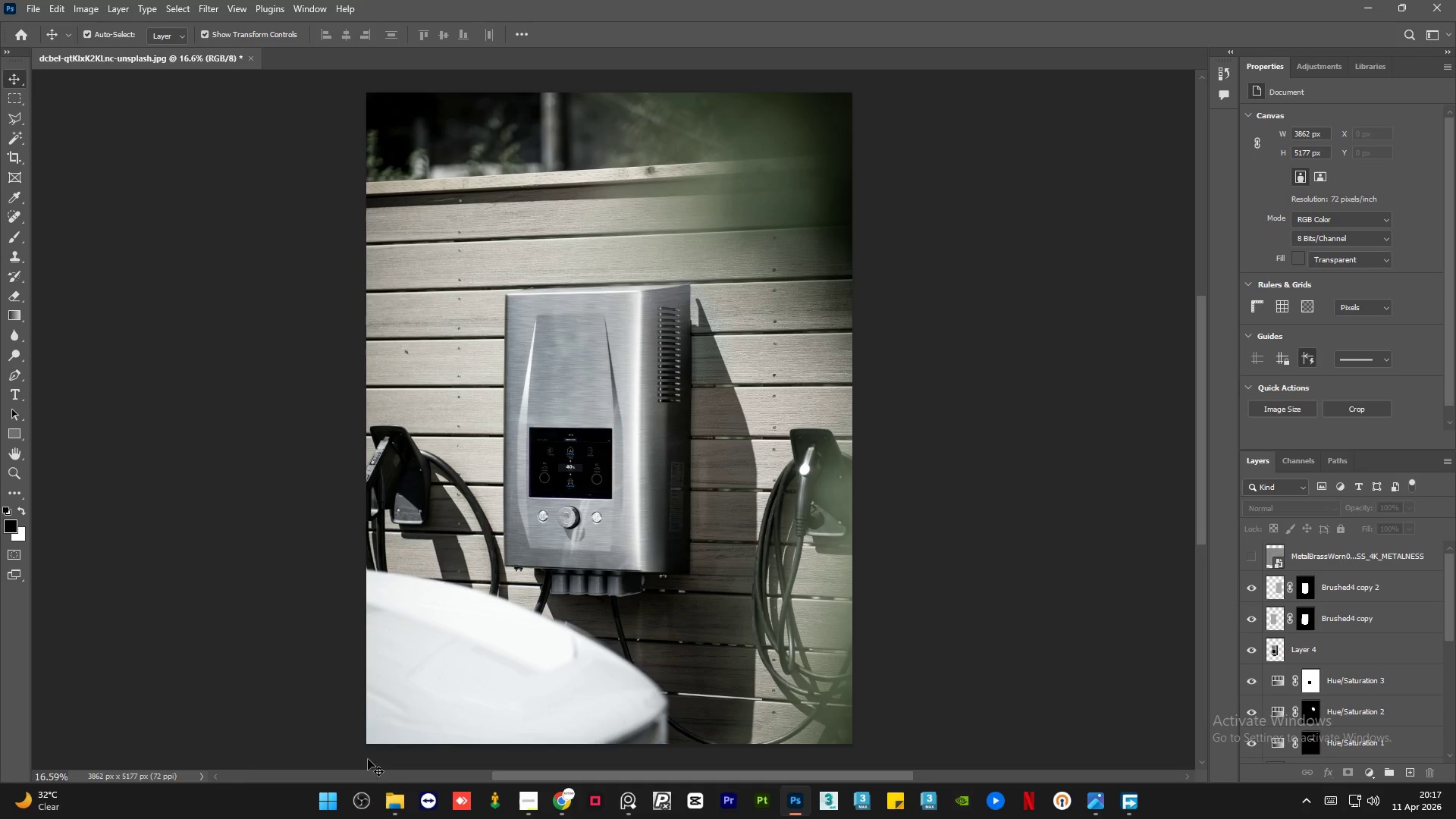 
left_click([394, 806])
 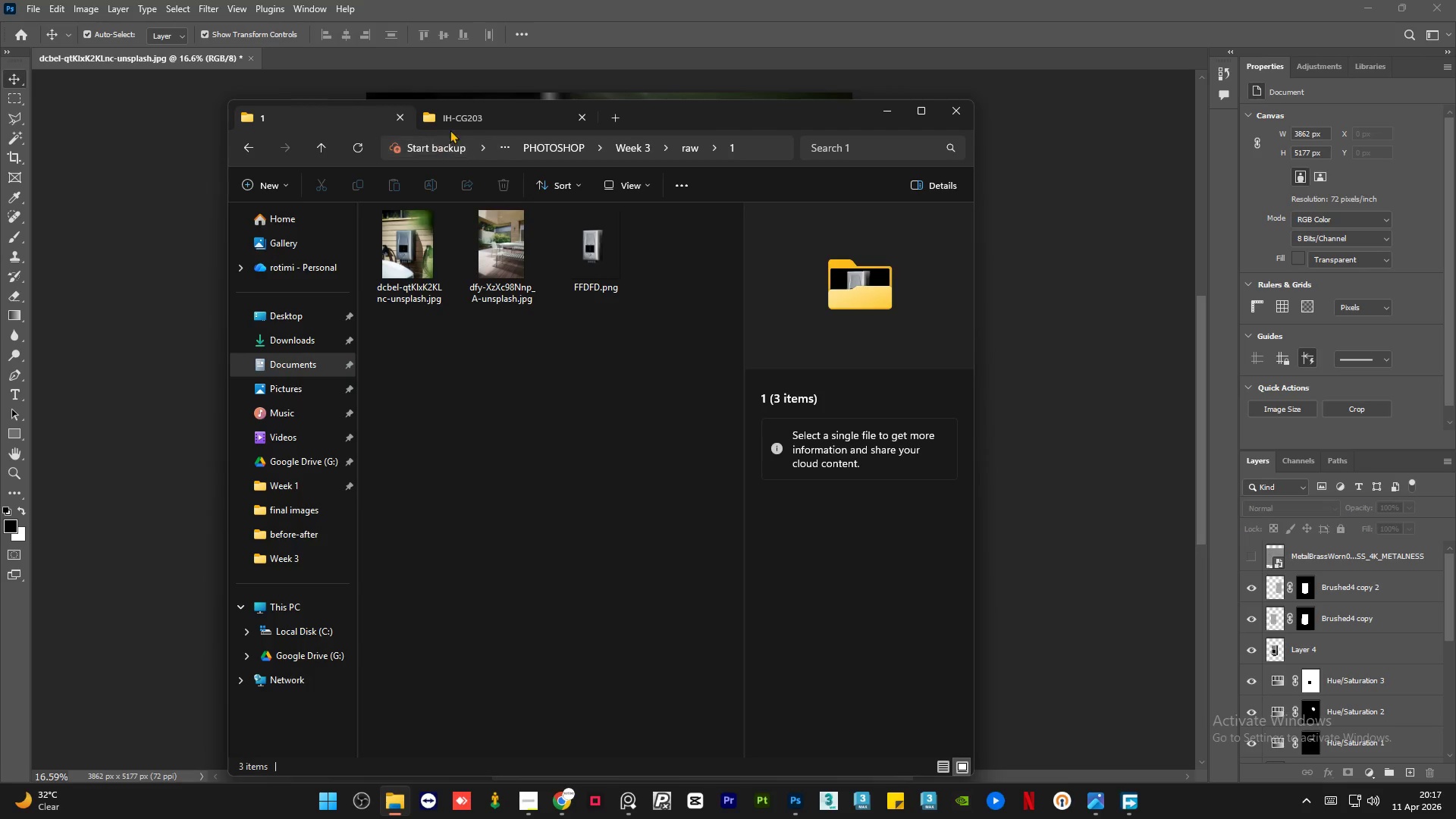 
left_click([466, 126])
 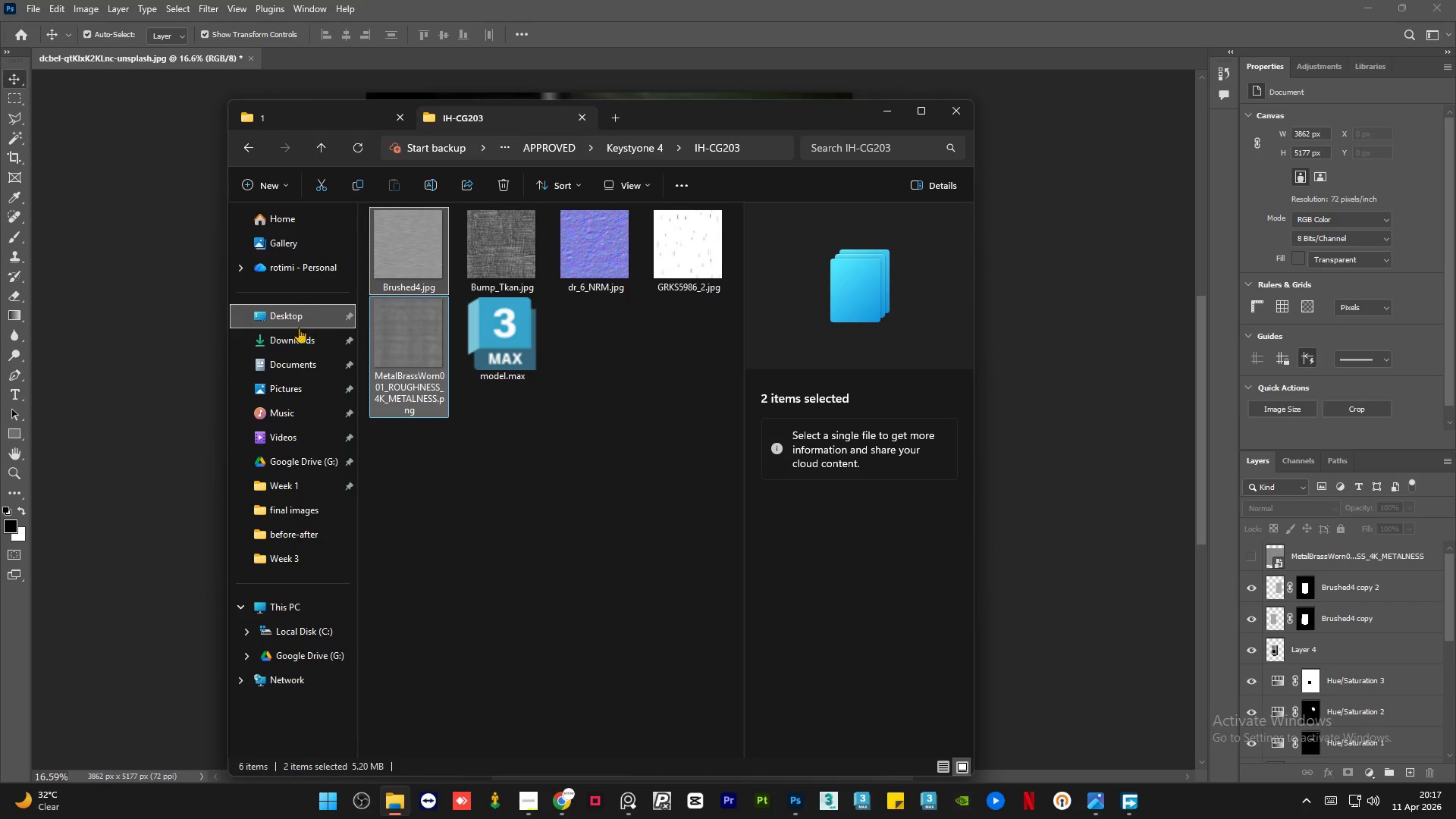 
left_click([284, 338])
 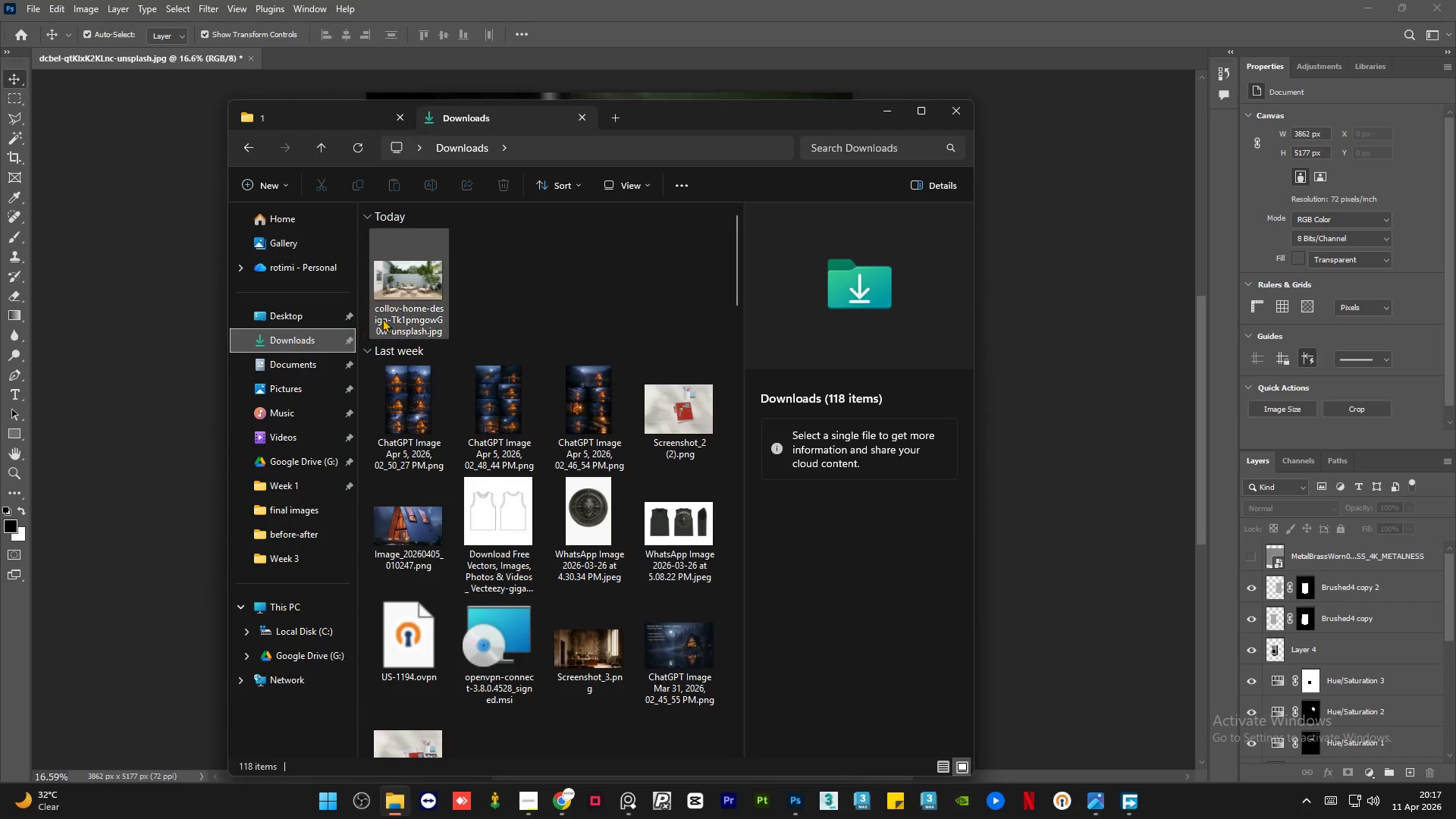 
left_click([409, 280])
 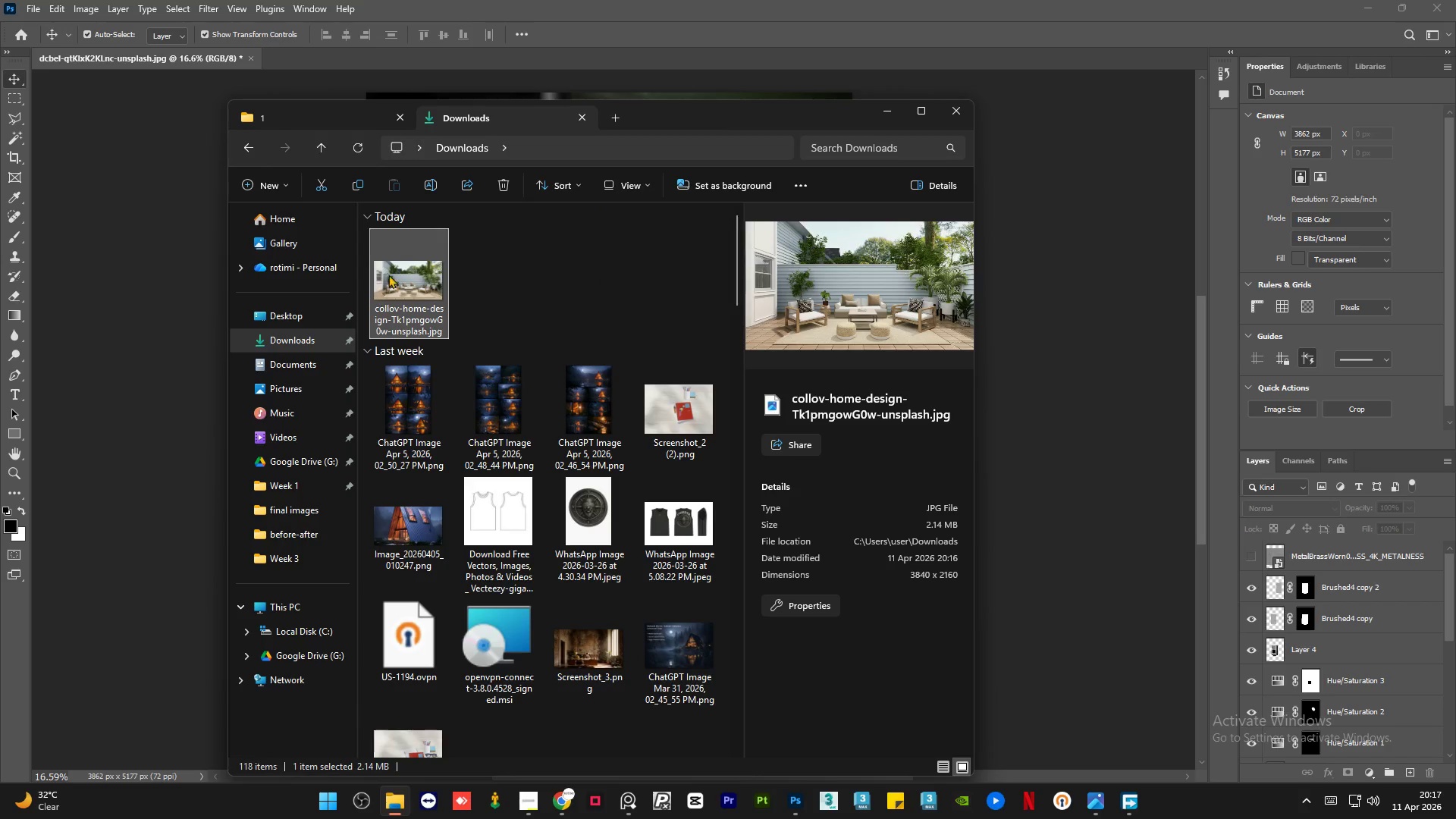 
left_click_drag(start_coordinate=[391, 268], to_coordinate=[397, 52])
 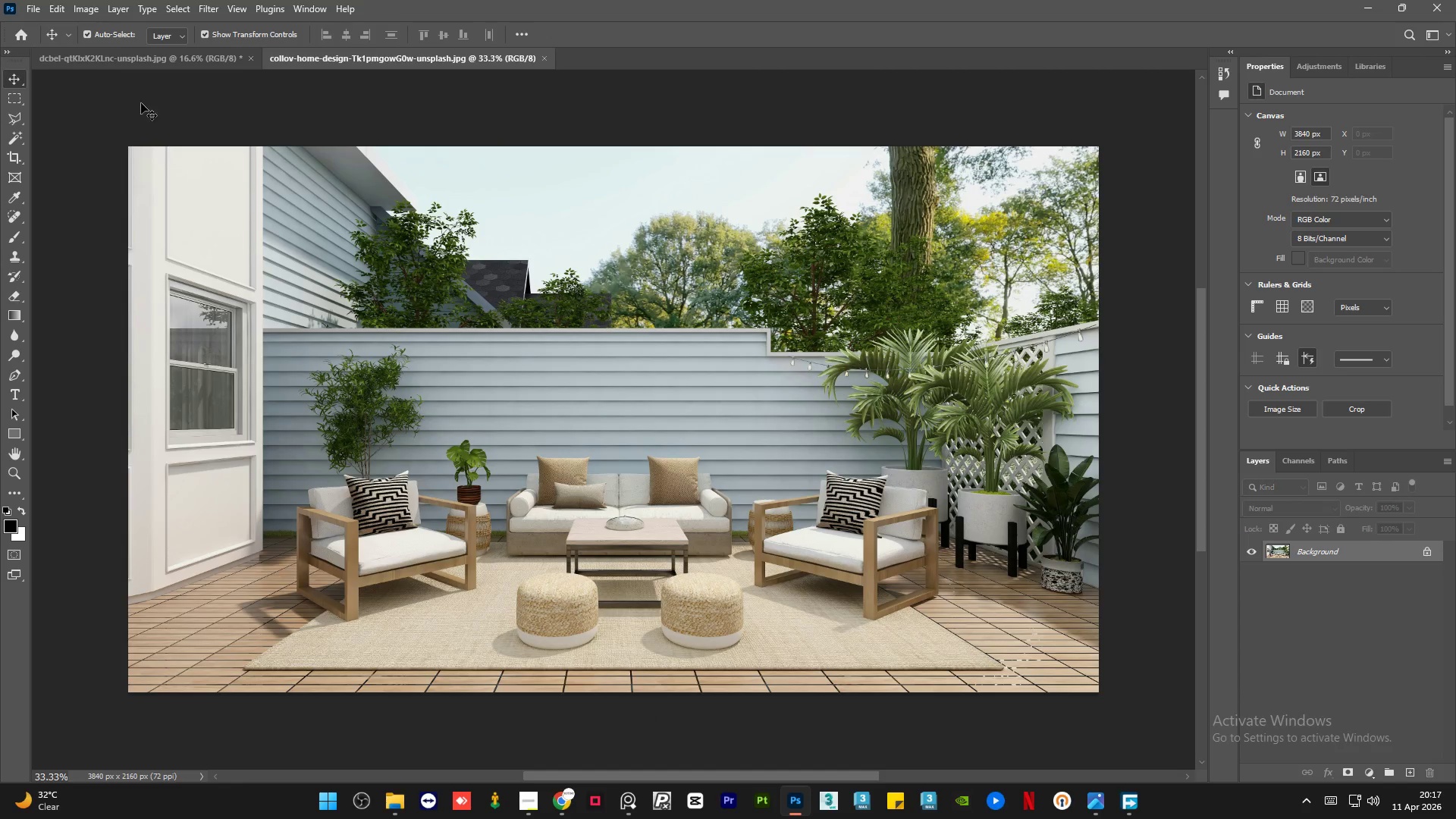 
left_click([118, 108])
 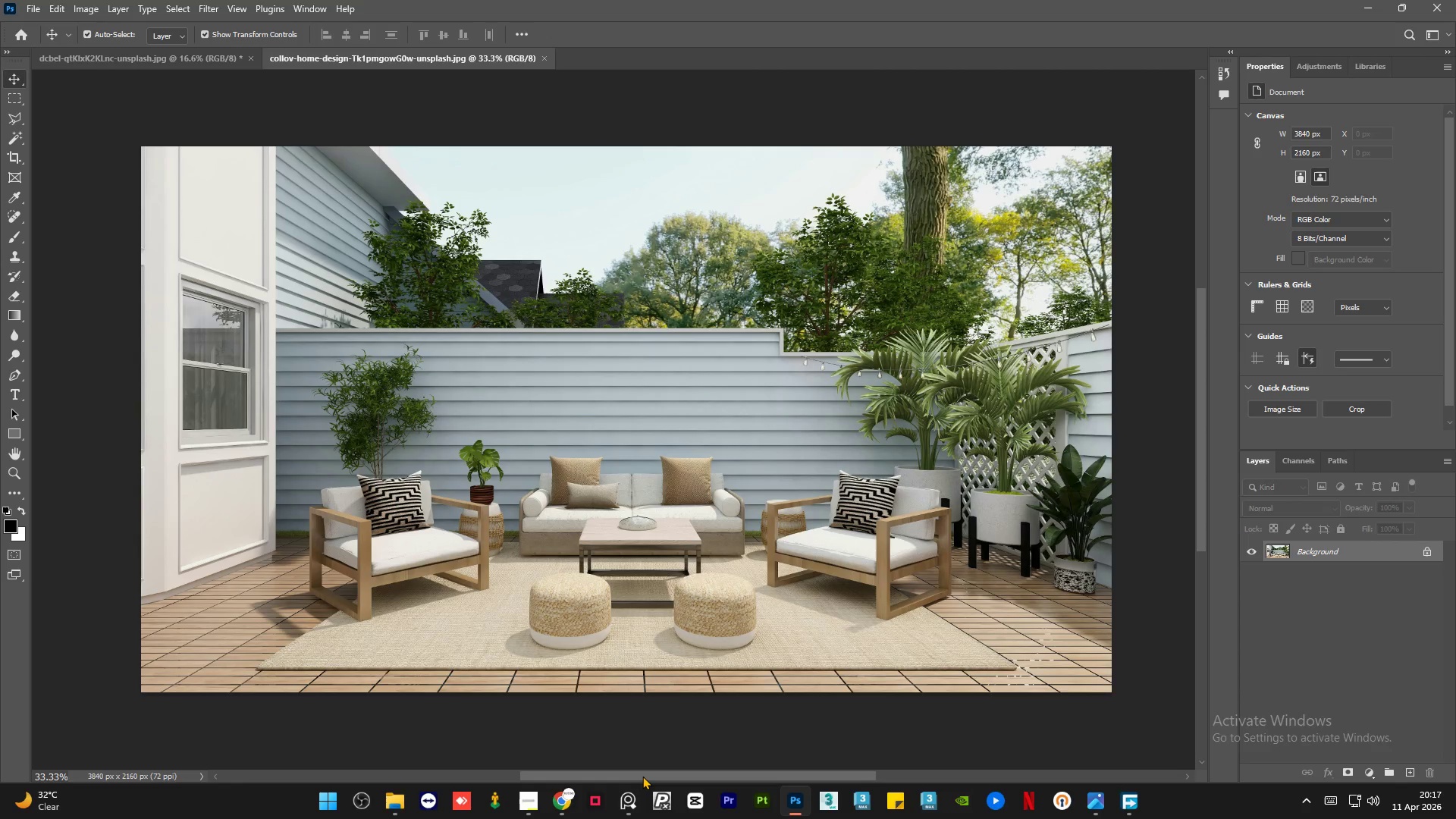 
hold_key(key=AltLeft, duration=1.52)
hold_key(key=AltLeft, duration=1.5)
hold_key(key=AltLeft, duration=1.52)
scroll: coordinate [743, 409], scroll_direction: down, amount: 2.0
 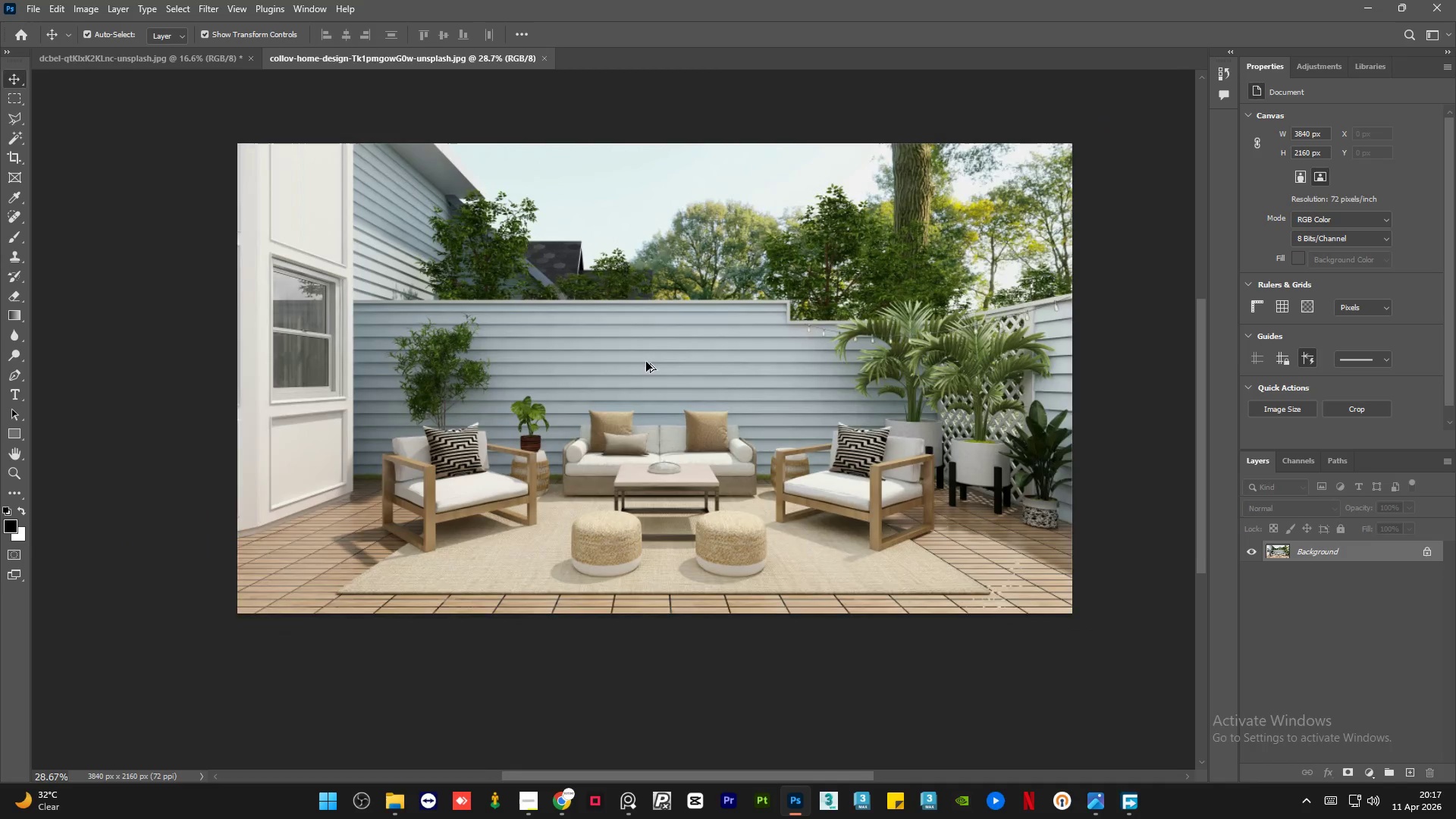 
hold_key(key=AltLeft, duration=0.33)
 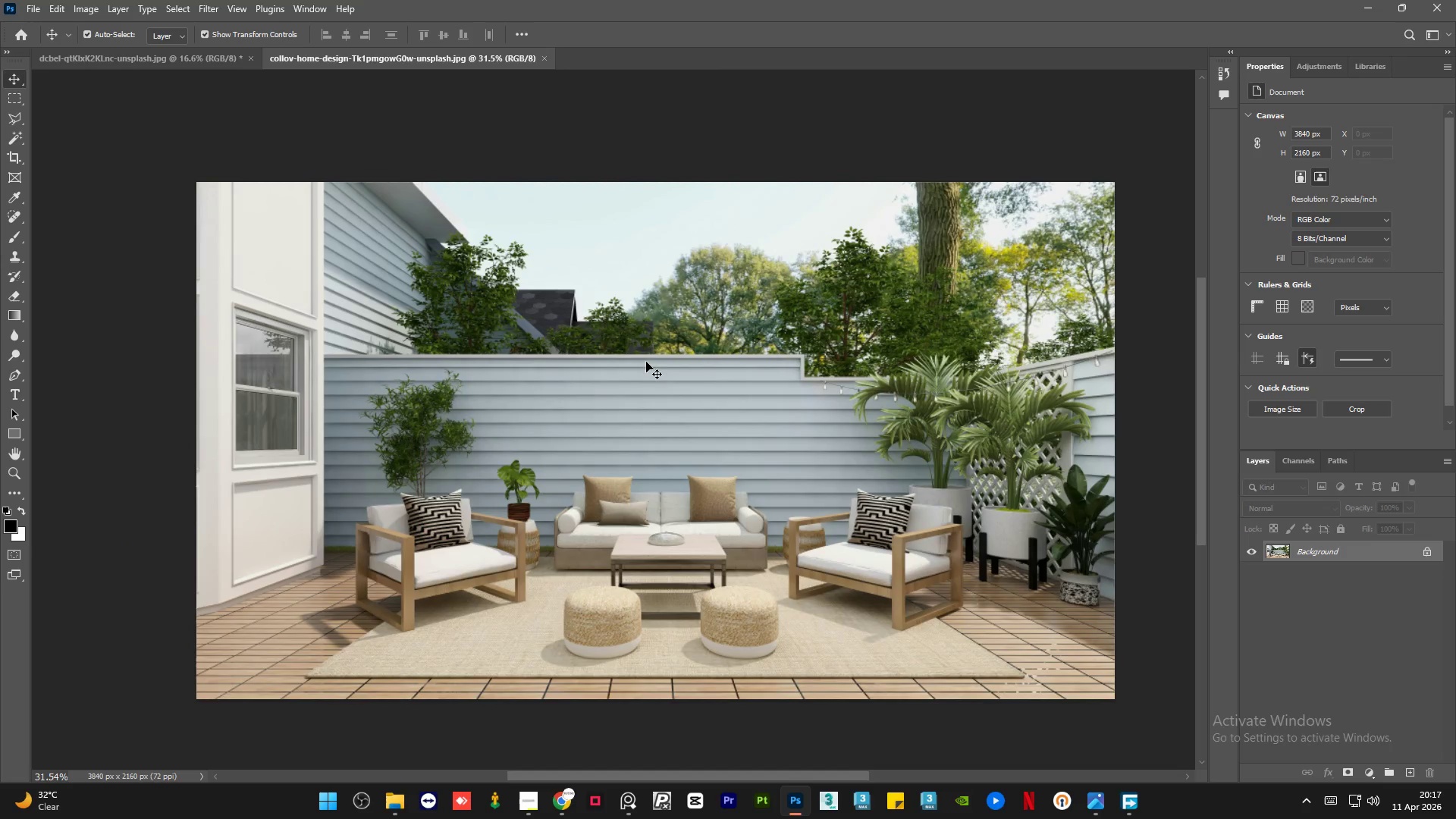 
hold_key(key=AltLeft, duration=1.25)
 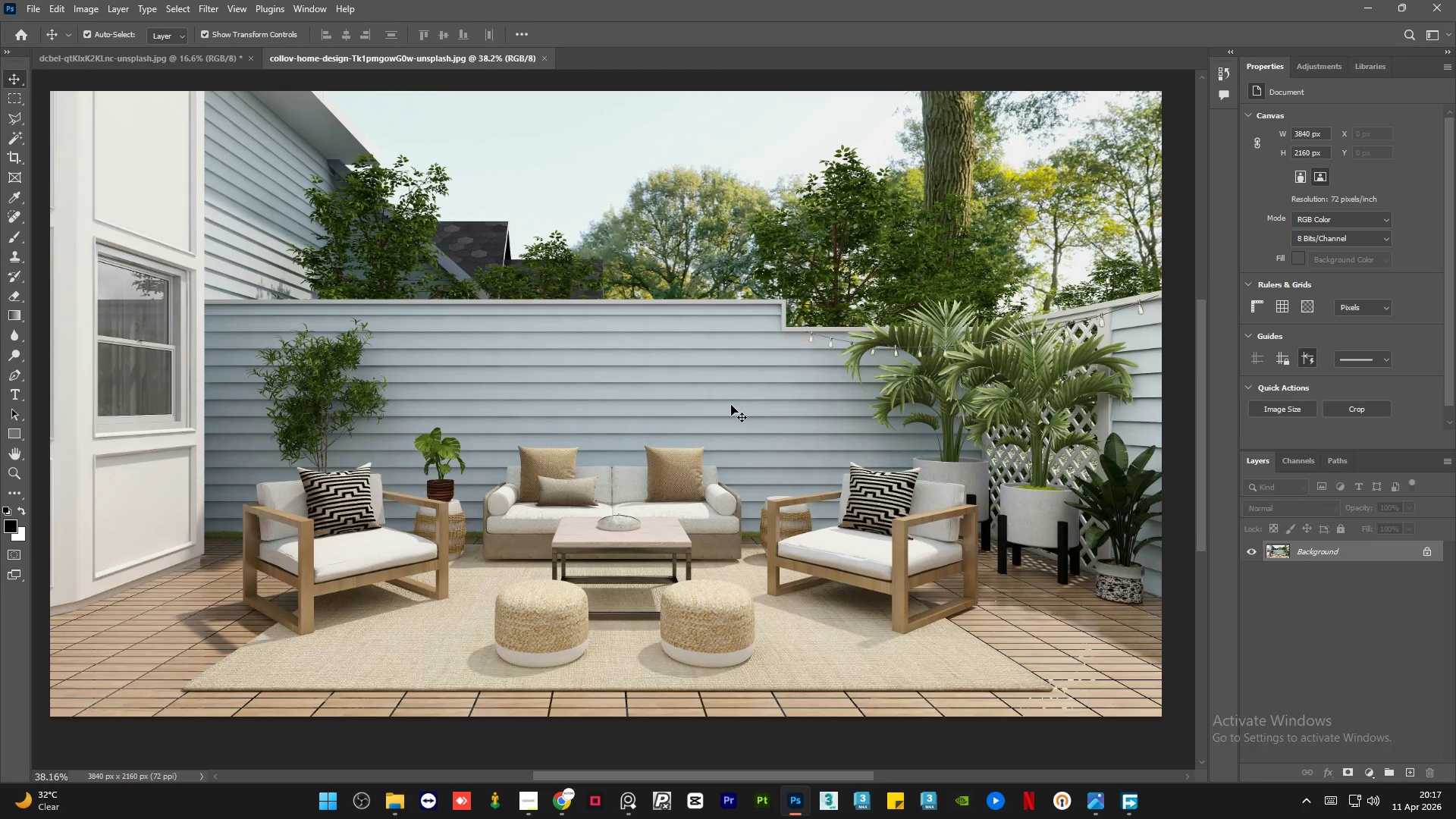 
scroll: coordinate [891, 441], scroll_direction: up, amount: 8.0
 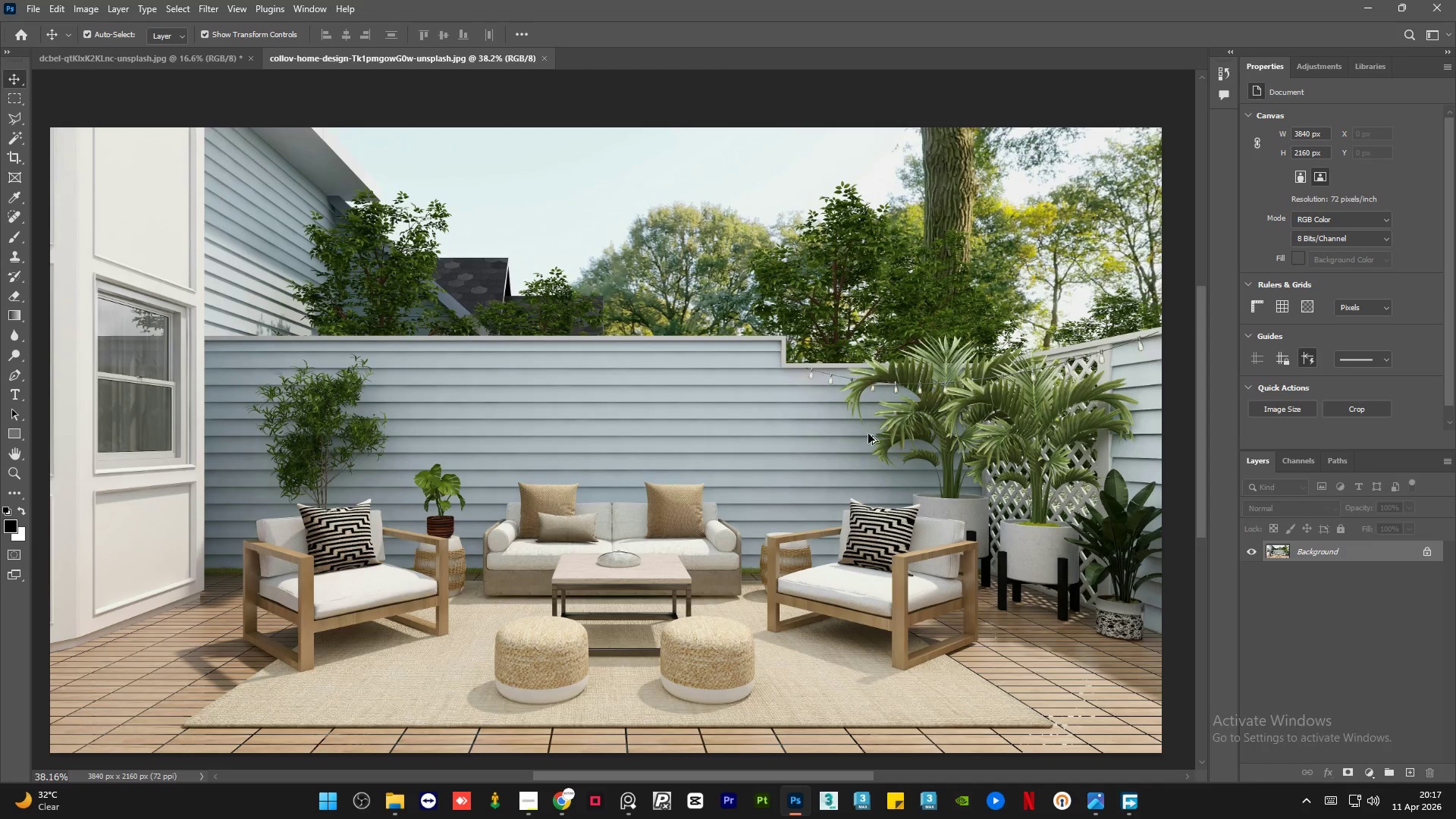 
scroll: coordinate [731, 405], scroll_direction: down, amount: 3.0
 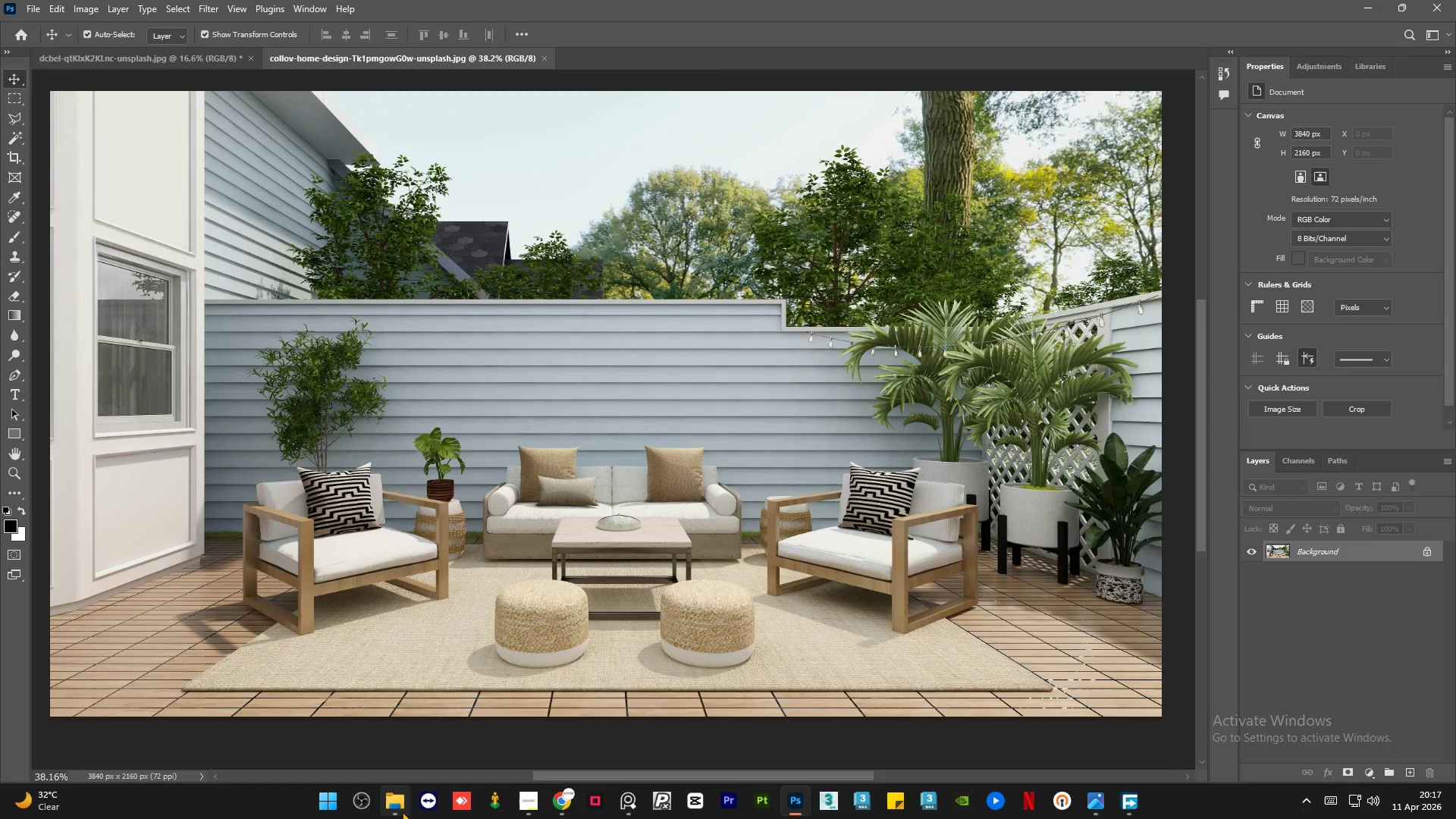 
left_click([402, 811])
 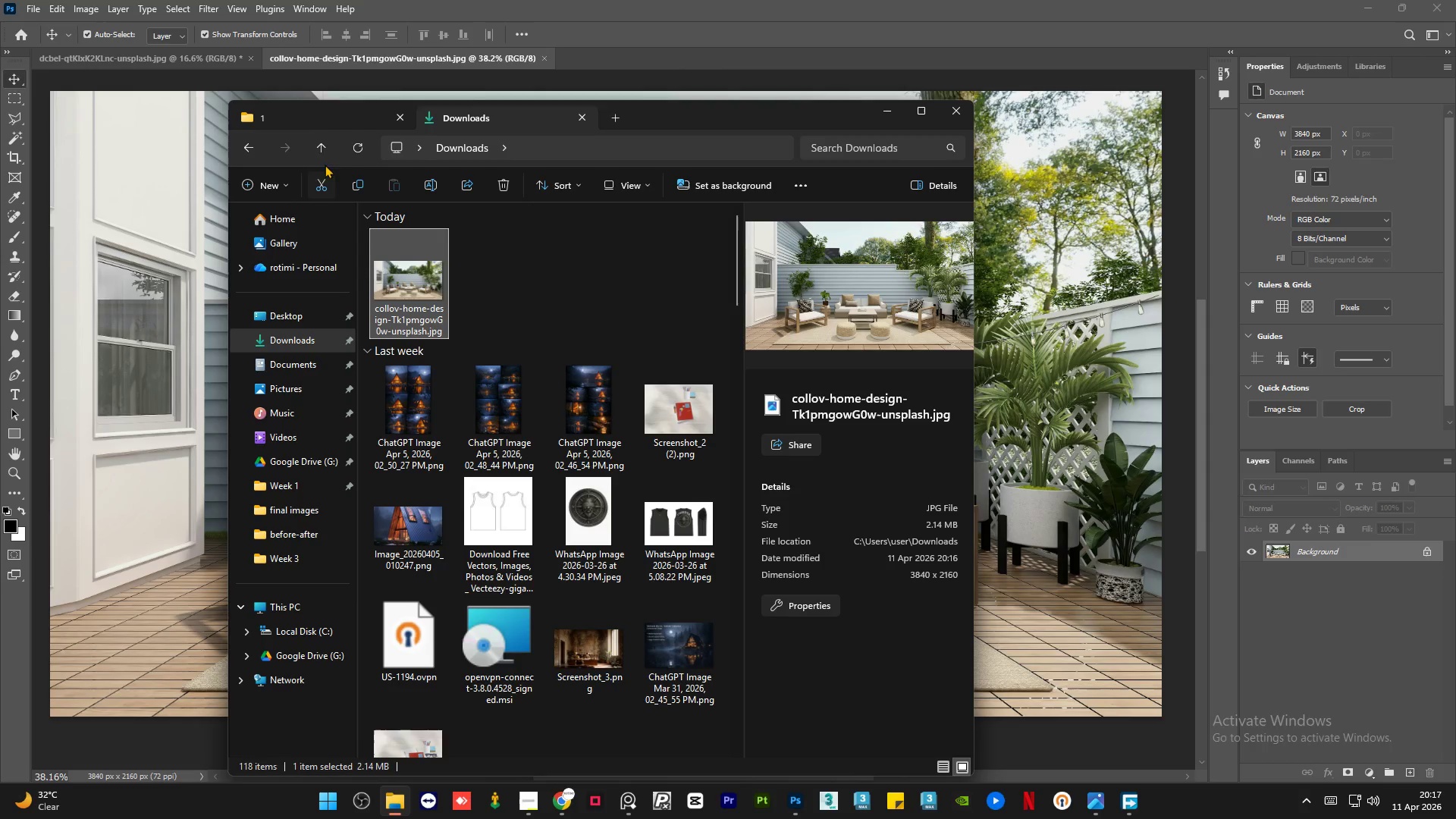 
left_click([319, 121])
 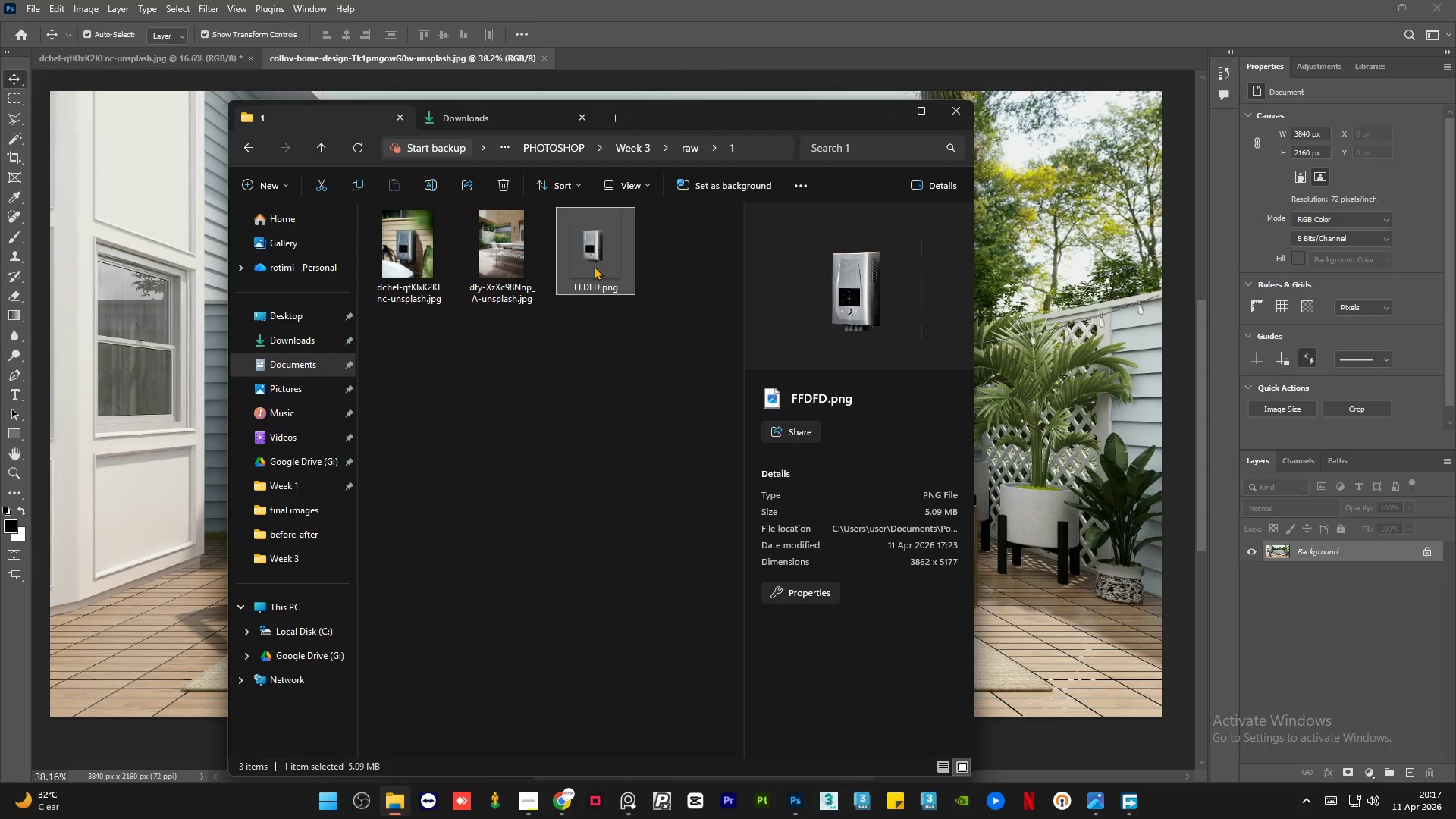 
left_click_drag(start_coordinate=[581, 254], to_coordinate=[1018, 451])
 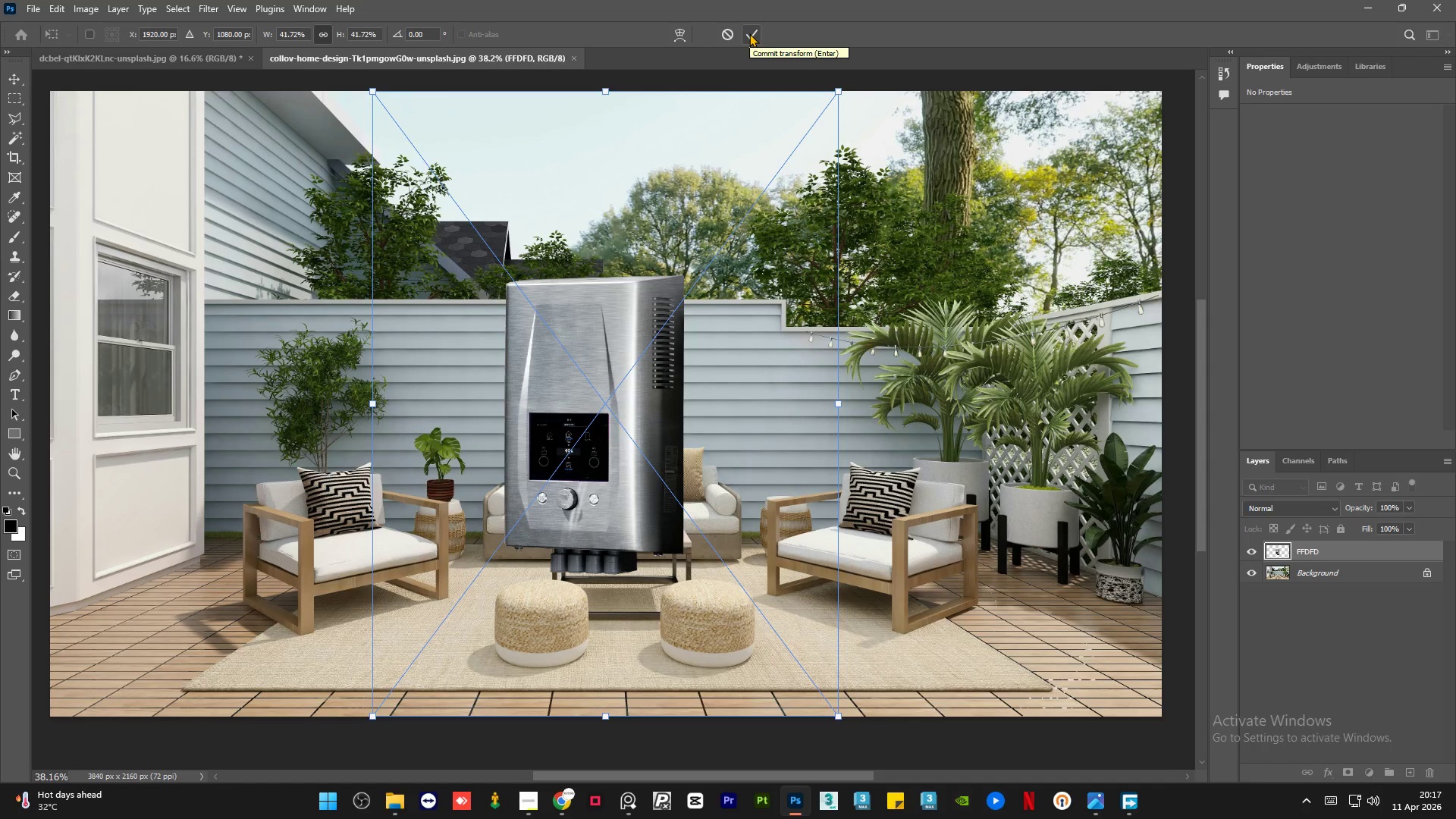 
wait(5.05)
 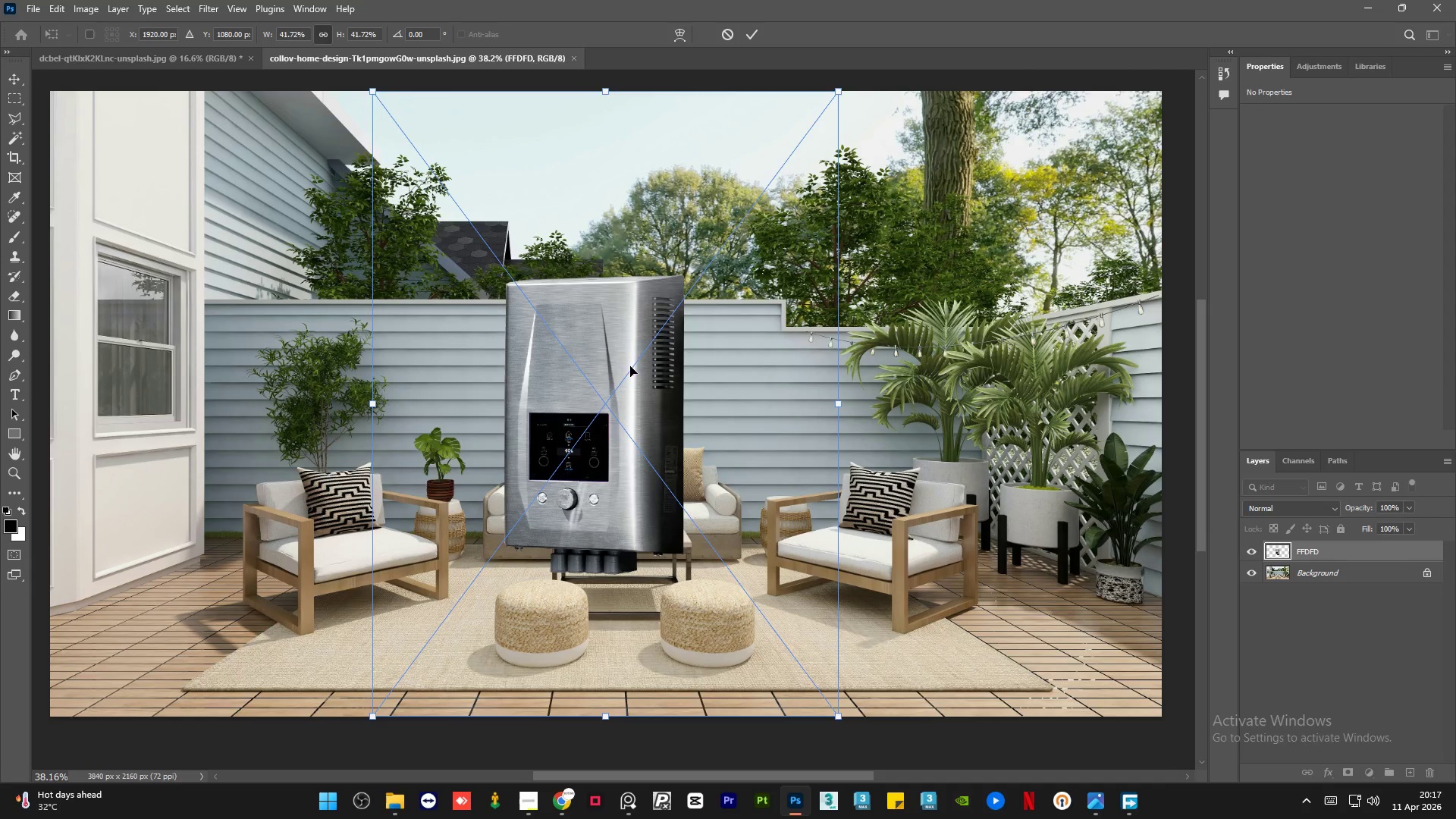 
left_click([749, 33])
 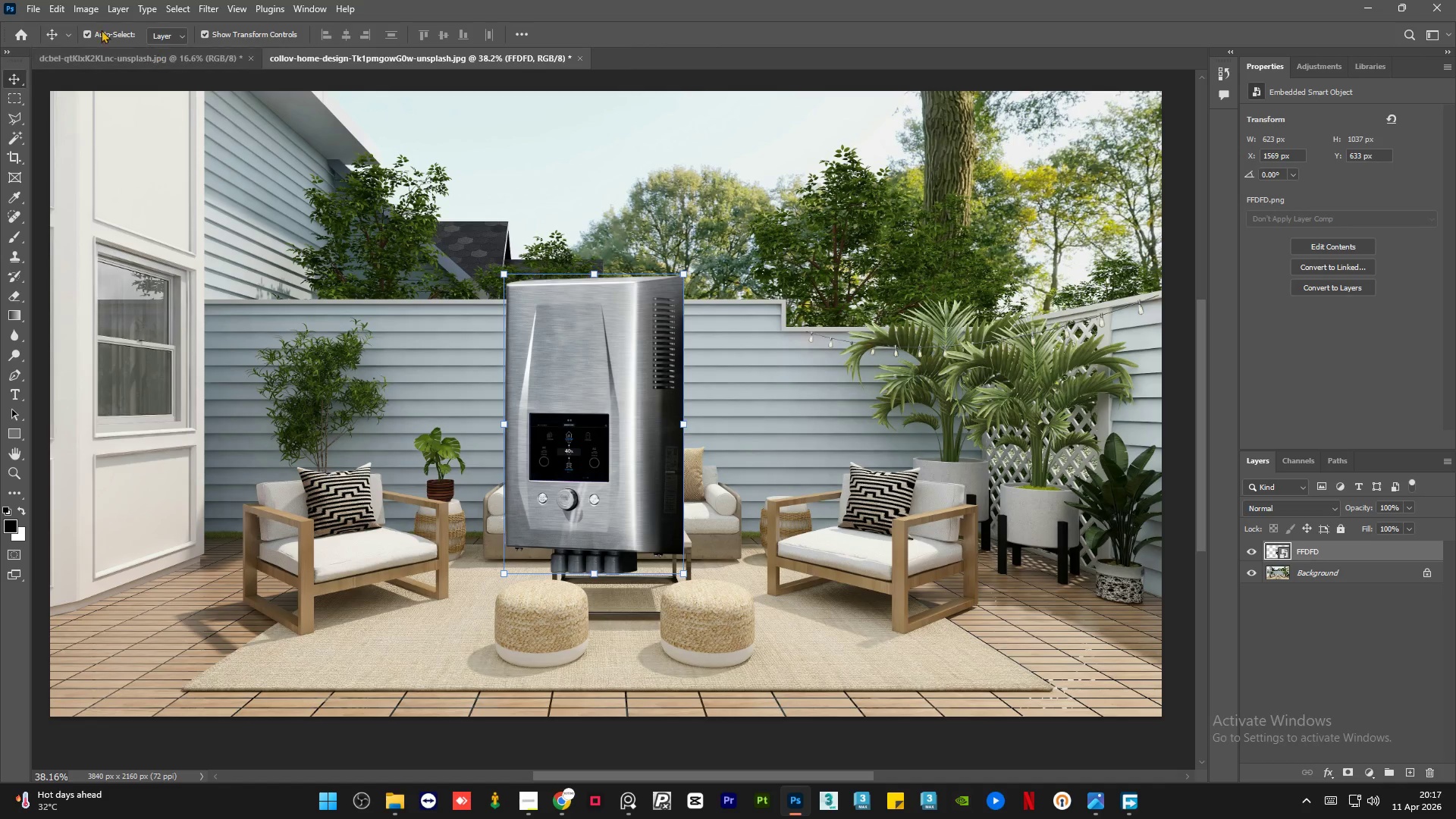 
left_click([56, 7])
 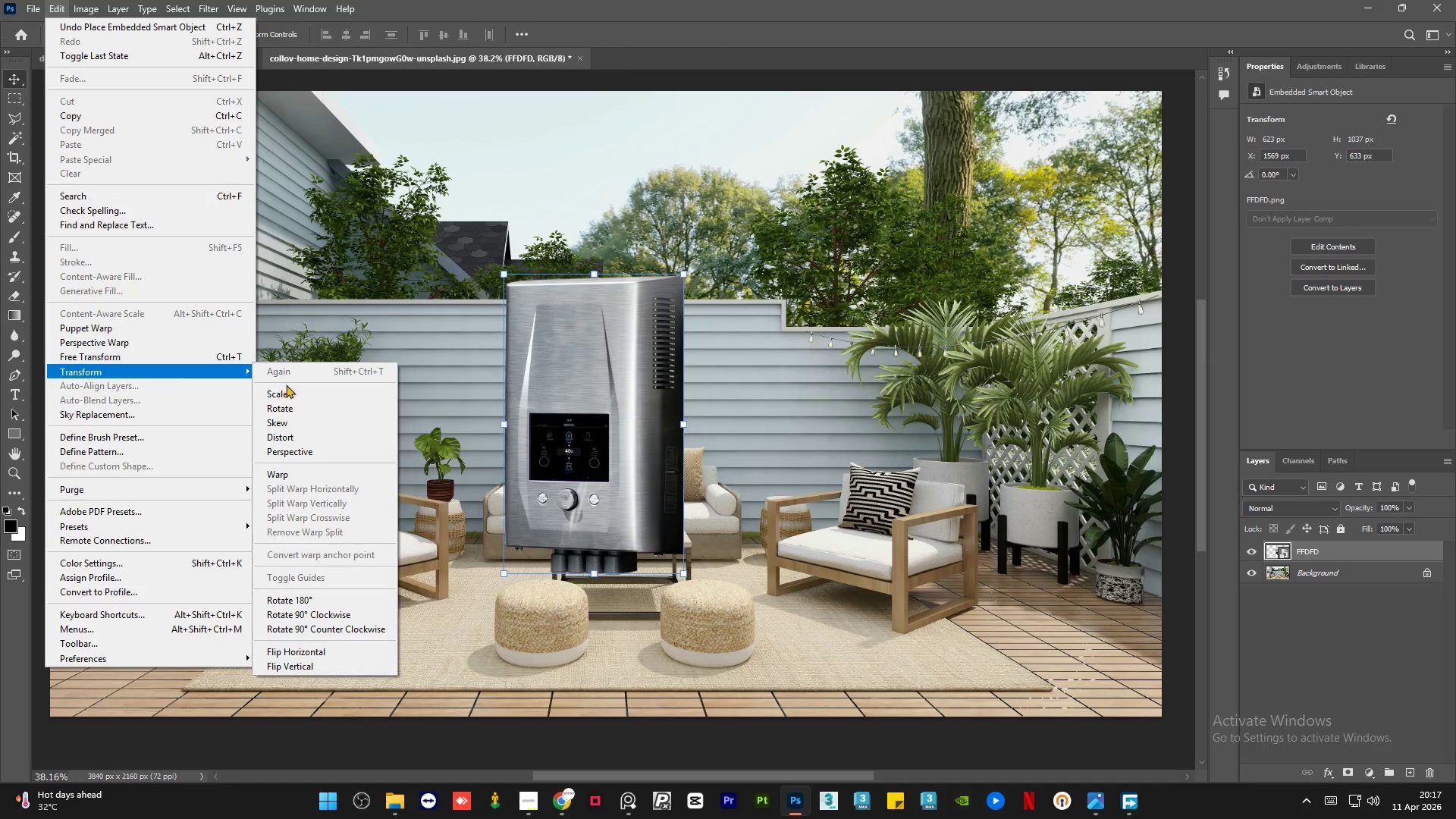 
left_click([308, 651])
 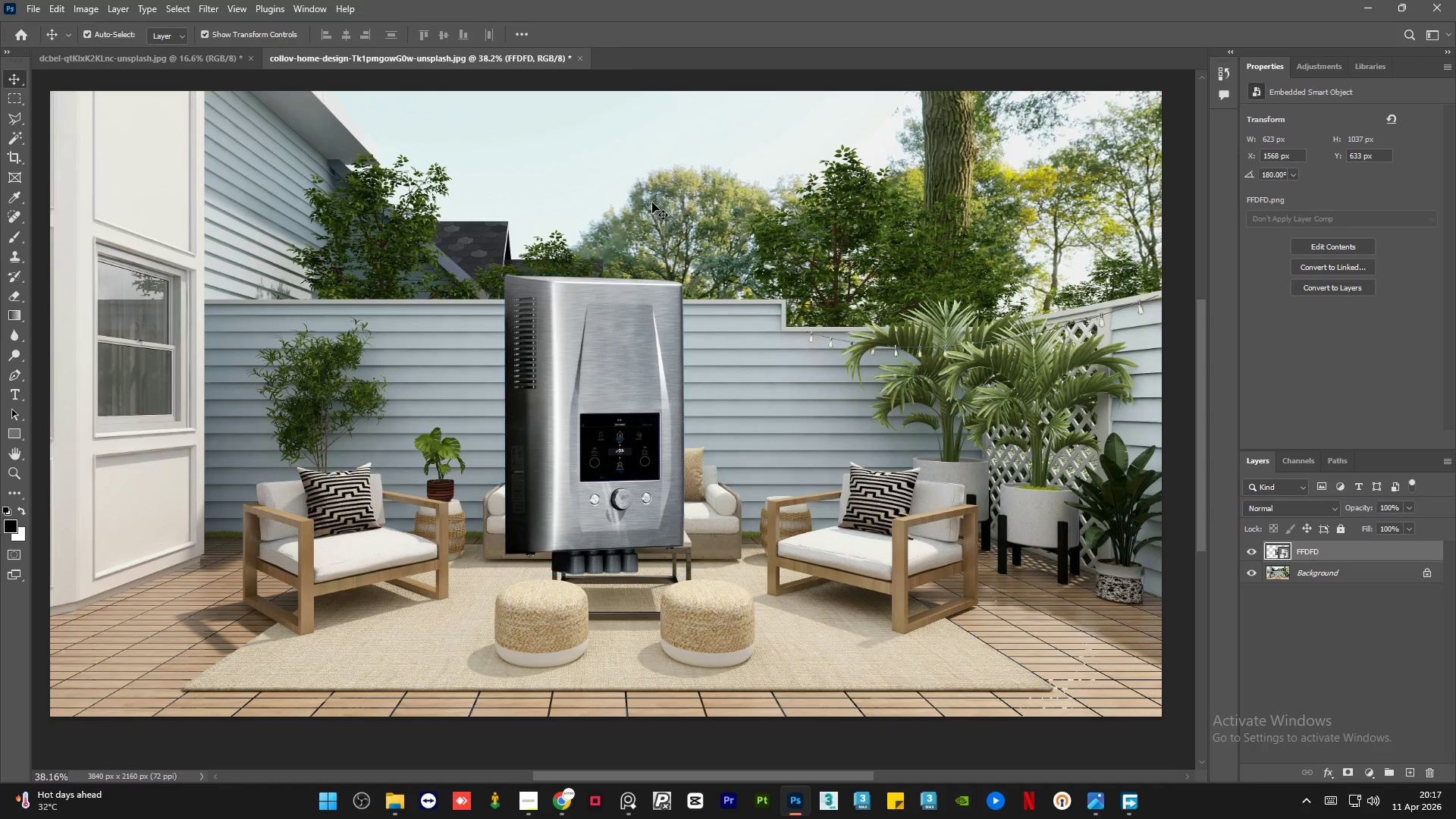 
hold_key(key=AltLeft, duration=1.5)
scroll: coordinate [613, 445], scroll_direction: up, amount: 17.0
 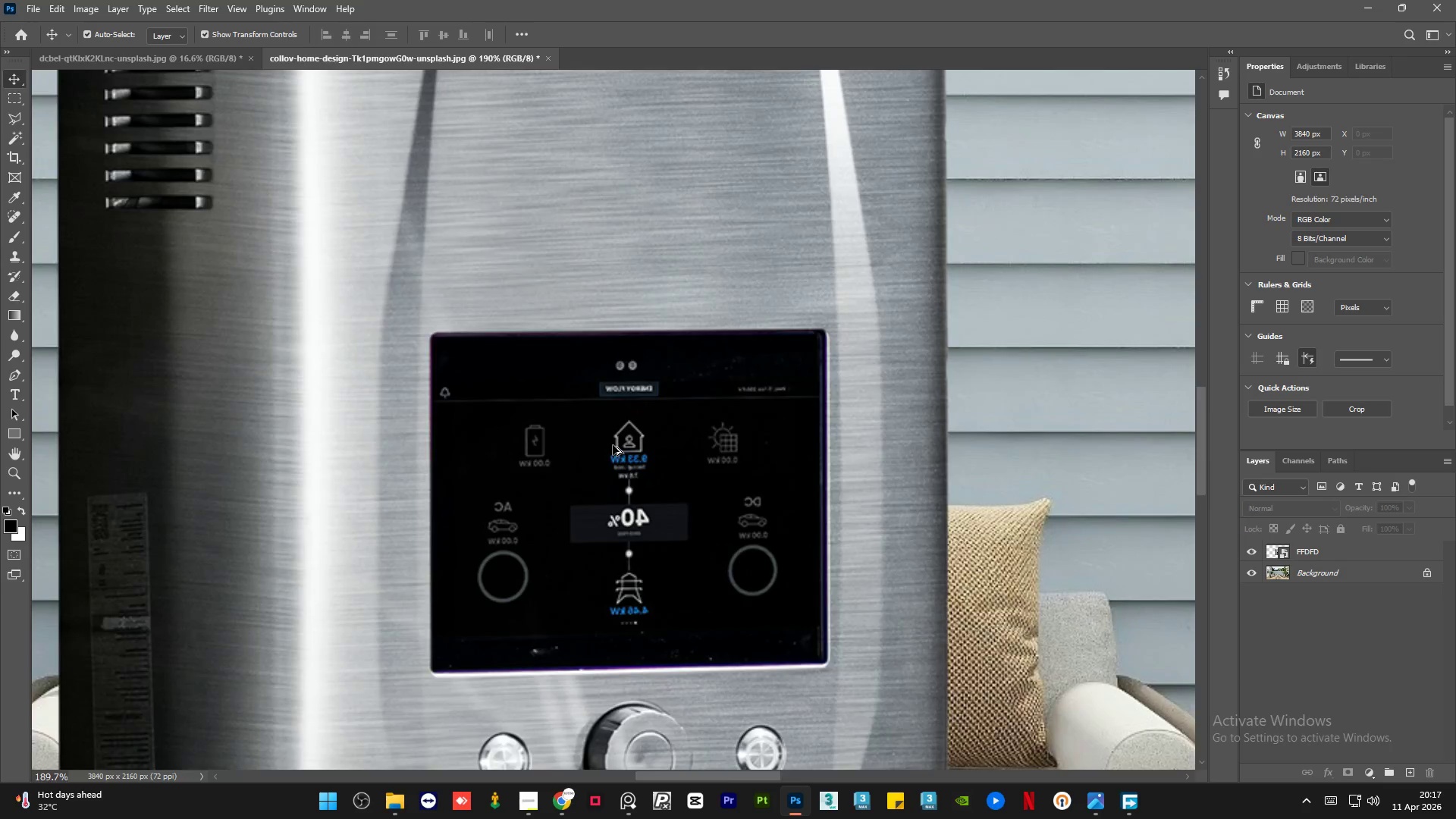 
hold_key(key=AltLeft, duration=1.52)
scroll: coordinate [613, 445], scroll_direction: down, amount: 7.0
 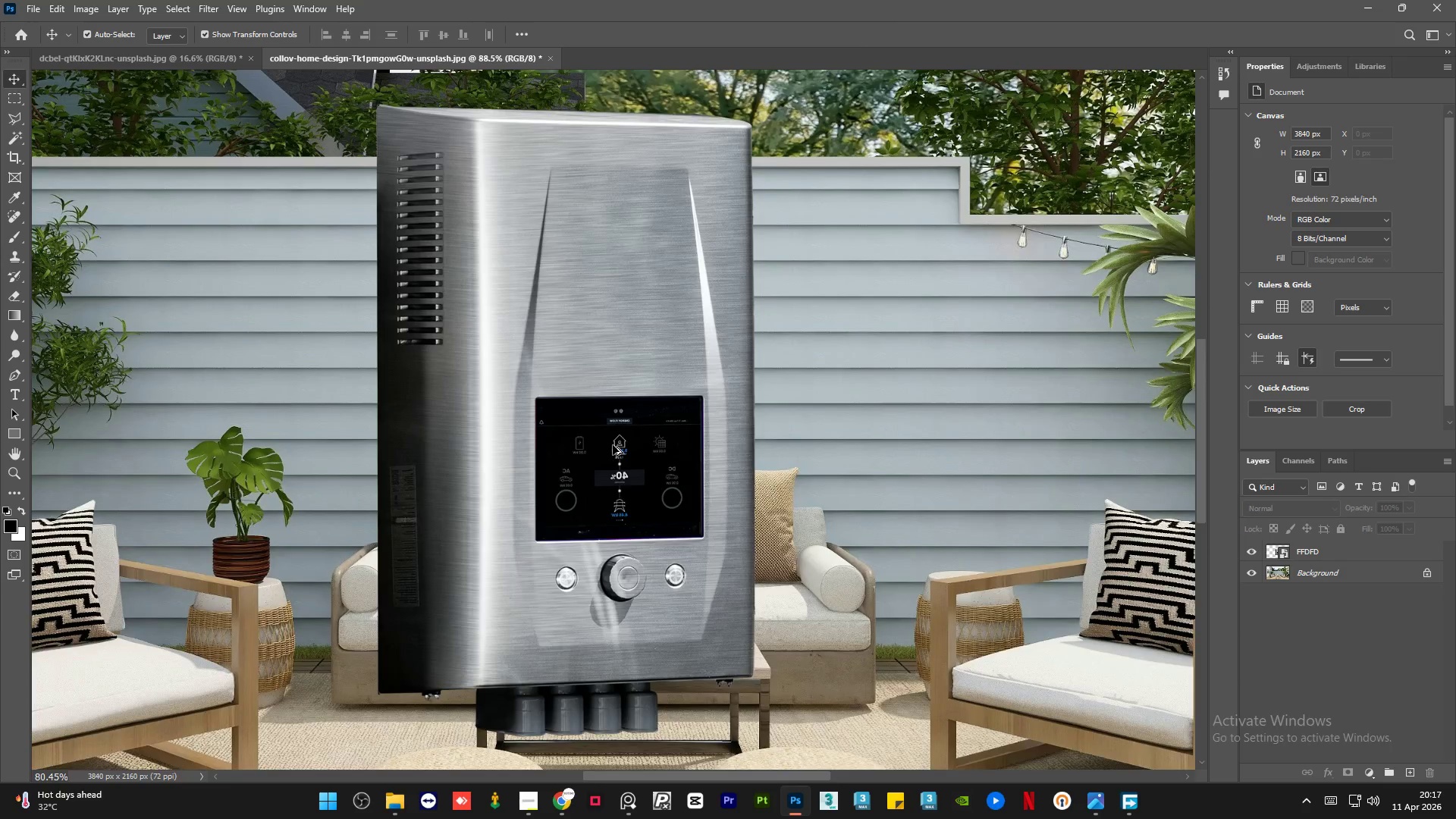 
hold_key(key=AltLeft, duration=0.59)
 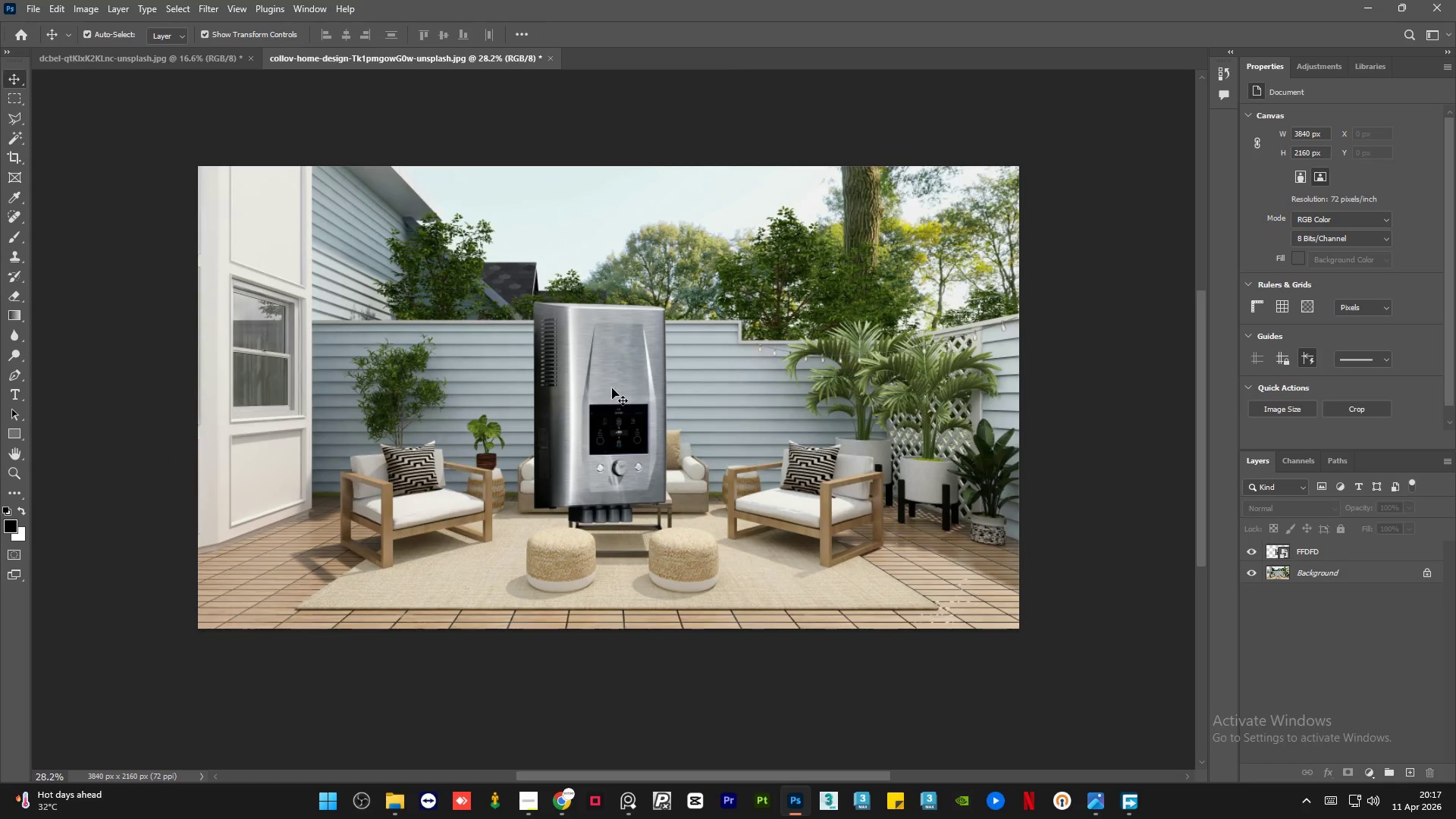 
key(Alt+AltLeft)
 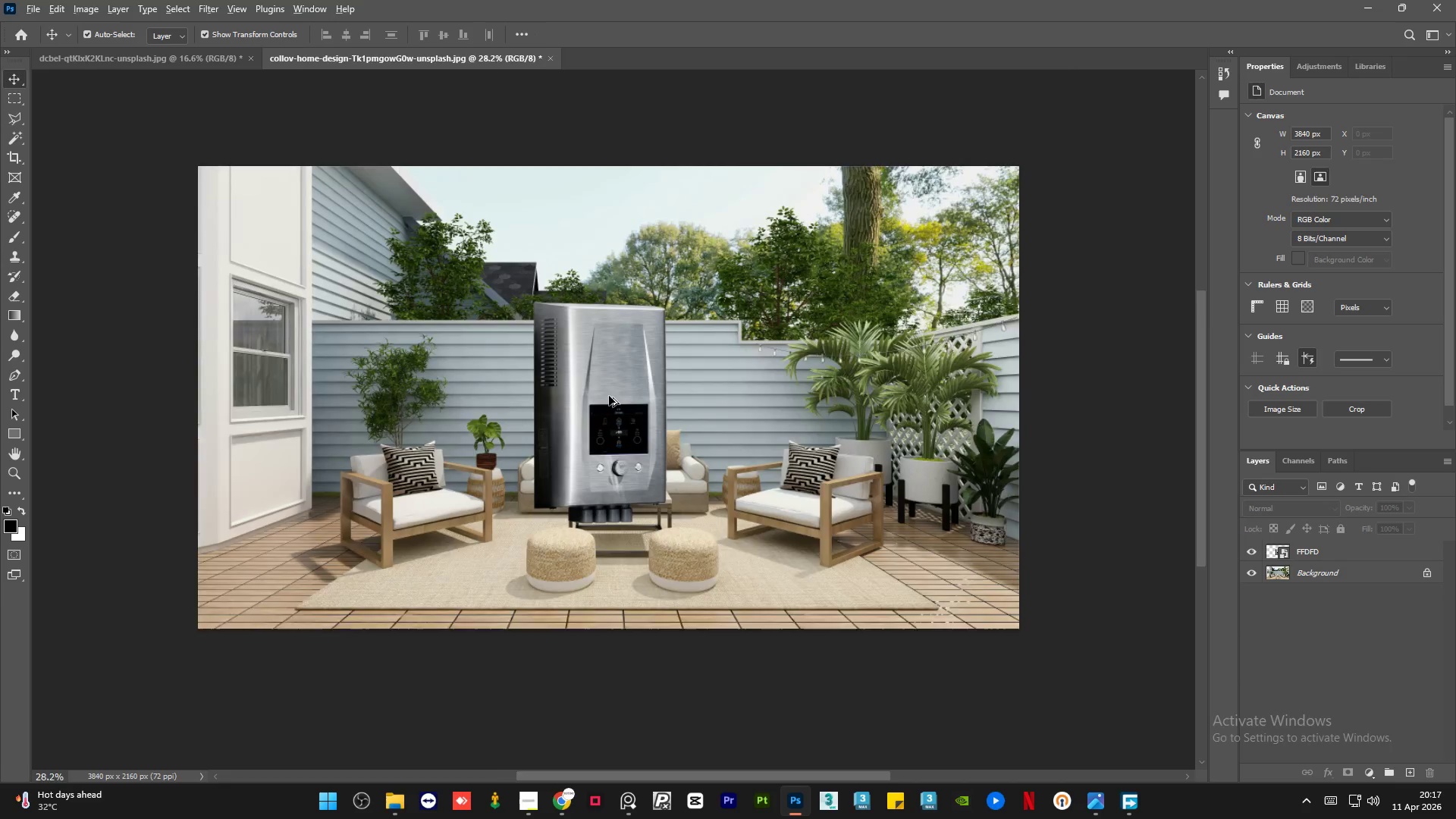 
scroll: coordinate [628, 350], scroll_direction: down, amount: 13.0
 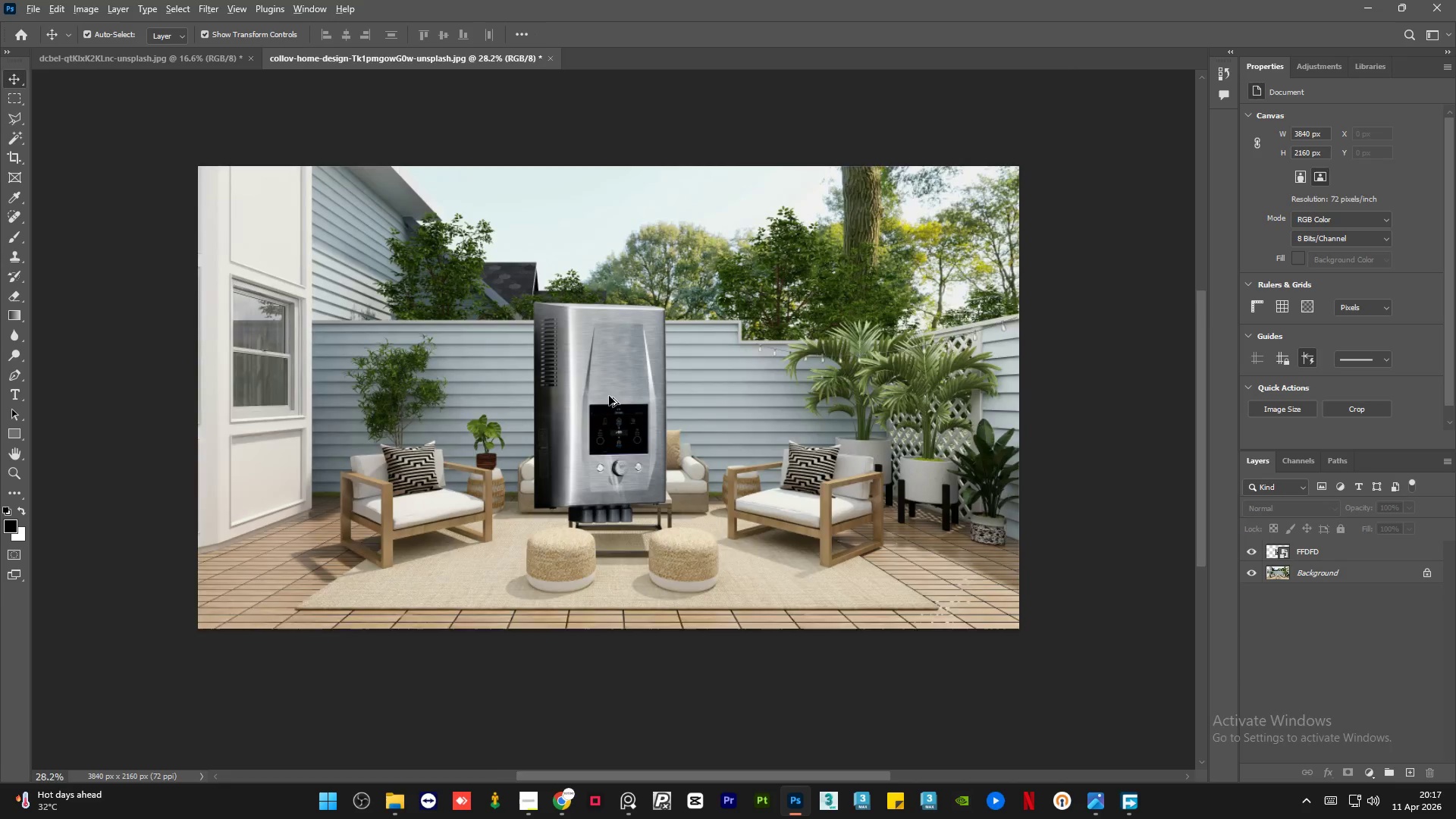 
left_click([605, 397])
 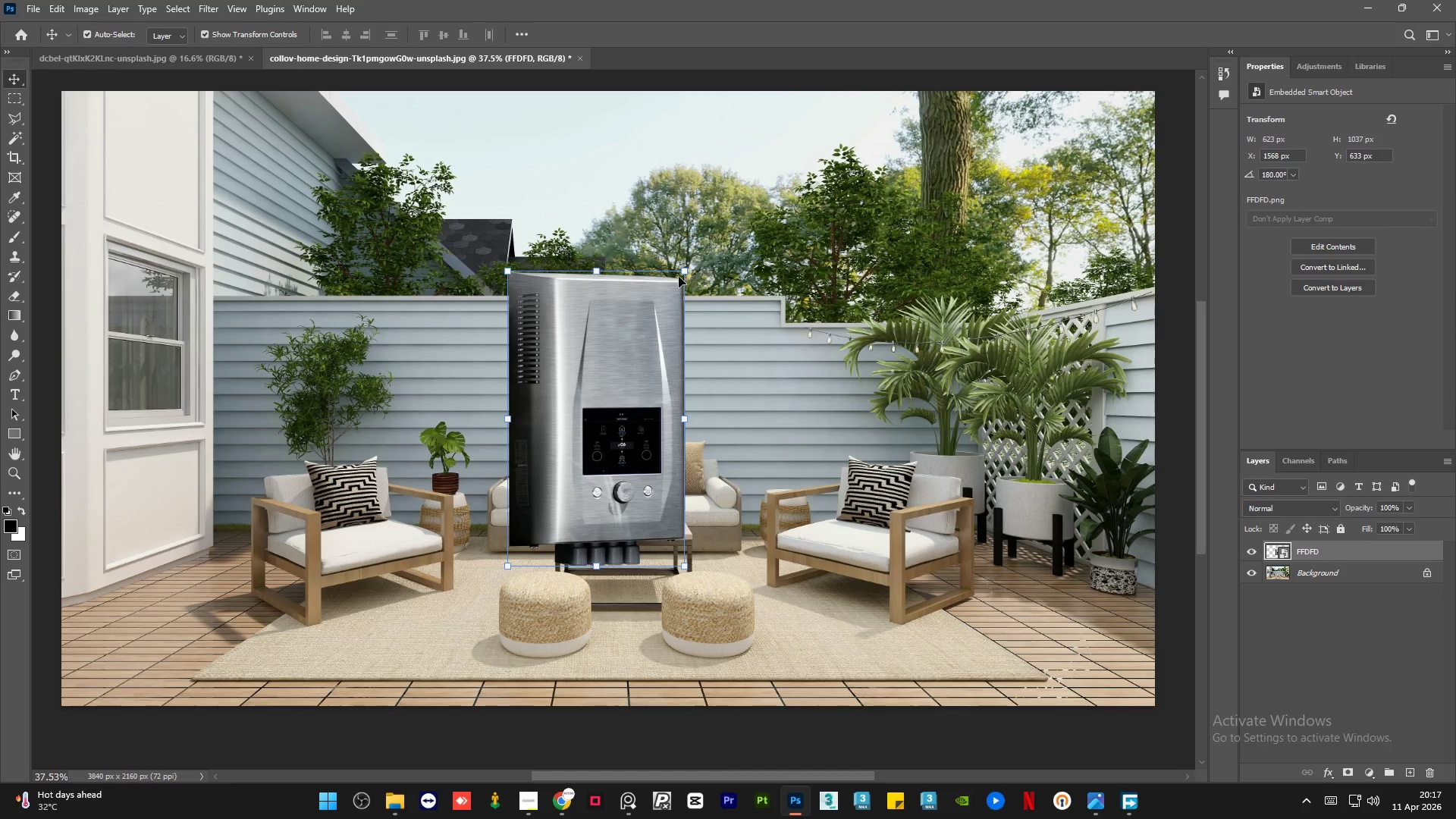 
scroll: coordinate [609, 396], scroll_direction: up, amount: 3.0
 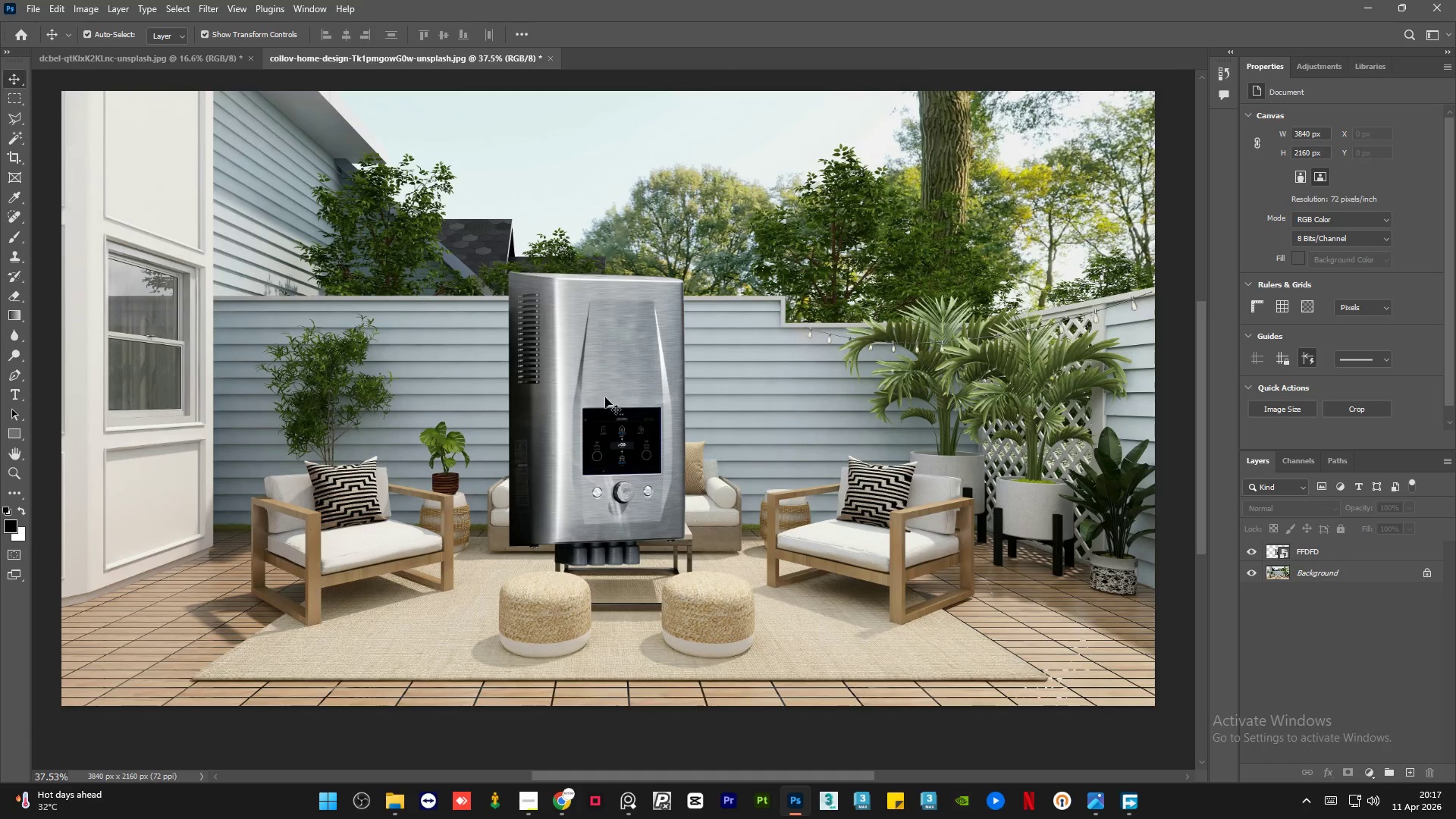 
left_click_drag(start_coordinate=[682, 273], to_coordinate=[633, 290])
 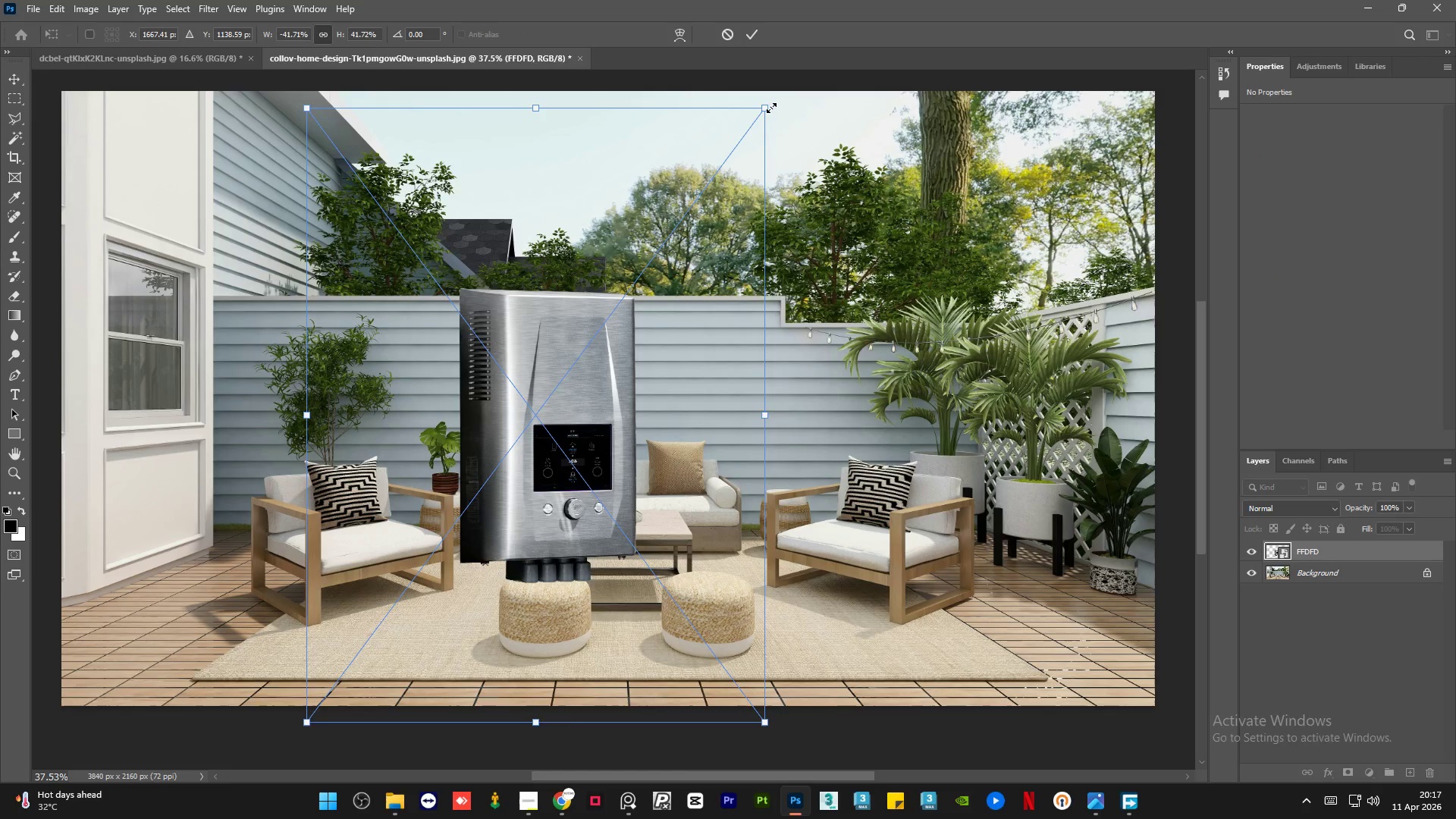 
left_click_drag(start_coordinate=[767, 107], to_coordinate=[451, 494])
 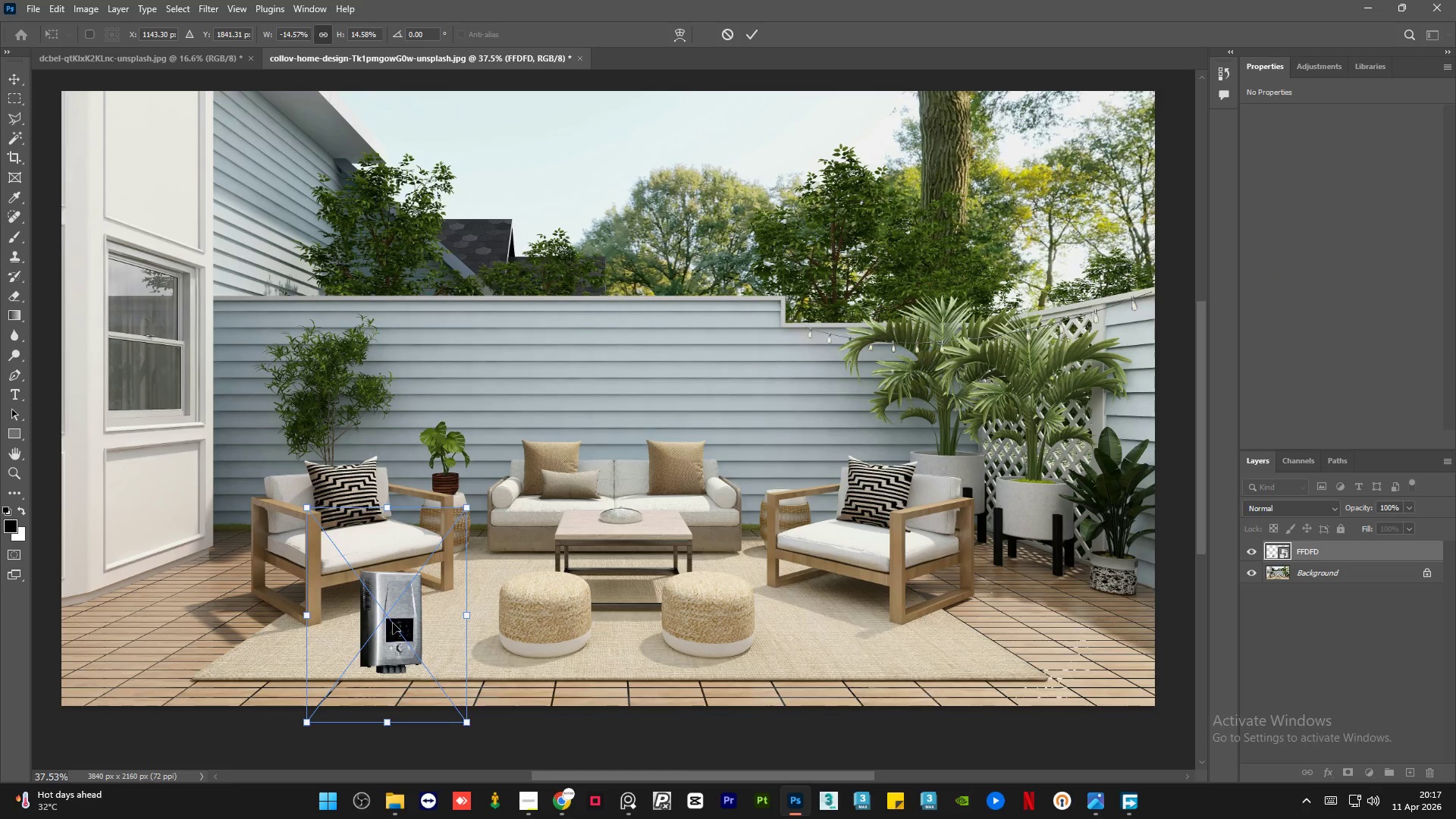 
left_click_drag(start_coordinate=[393, 623], to_coordinate=[153, 507])
 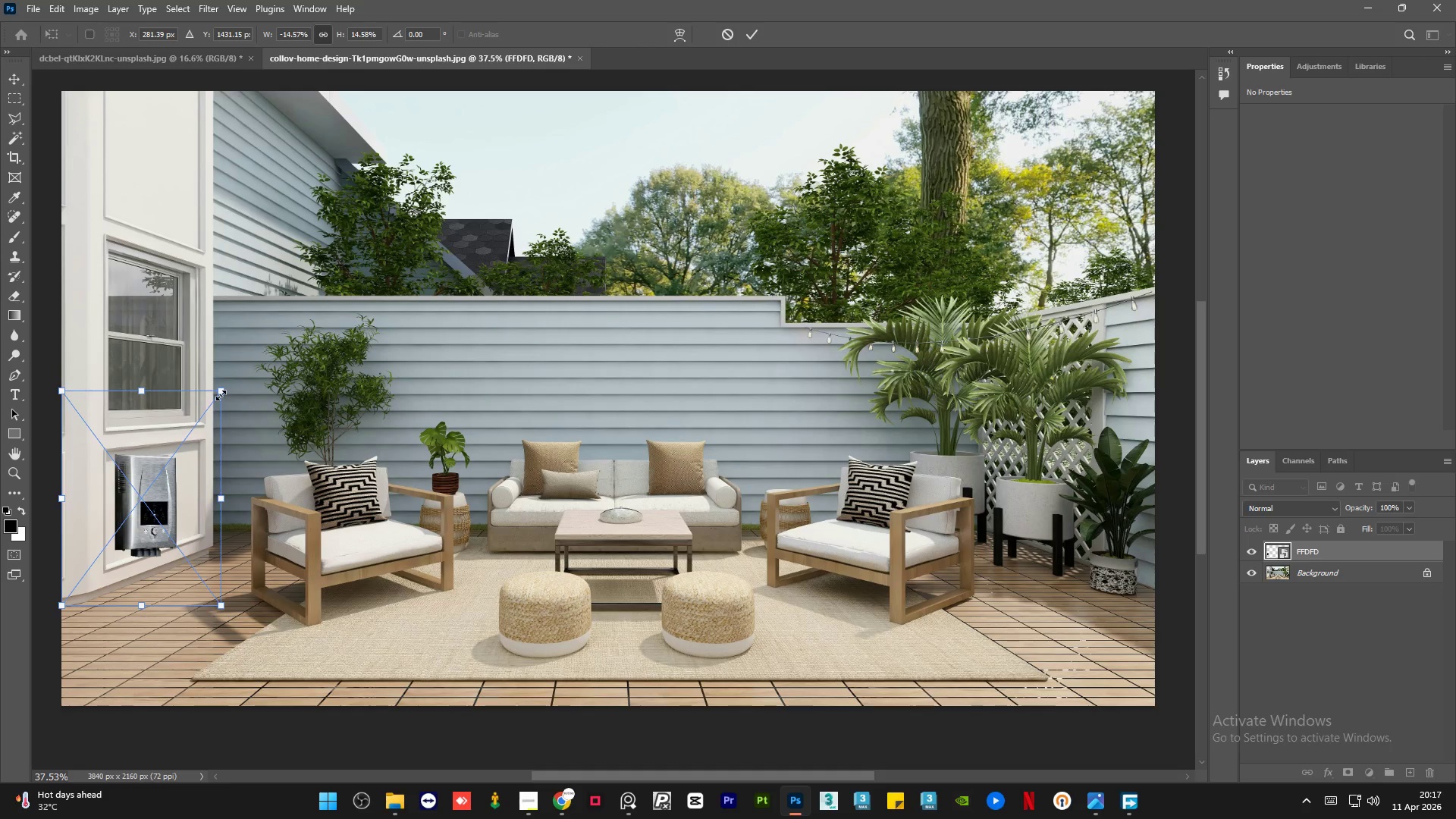 
left_click_drag(start_coordinate=[222, 393], to_coordinate=[169, 463])
 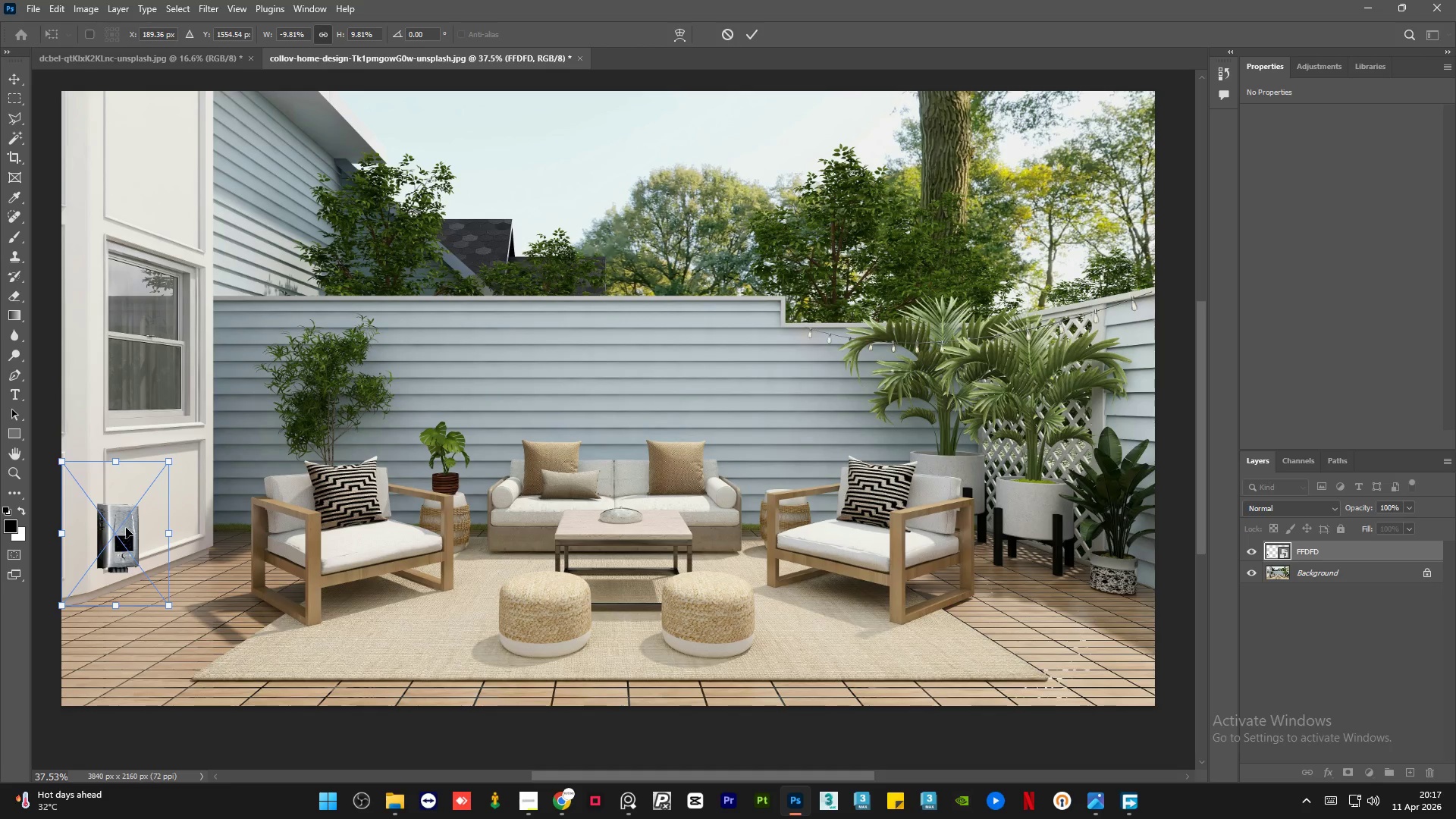 
left_click_drag(start_coordinate=[126, 528], to_coordinate=[164, 484])
 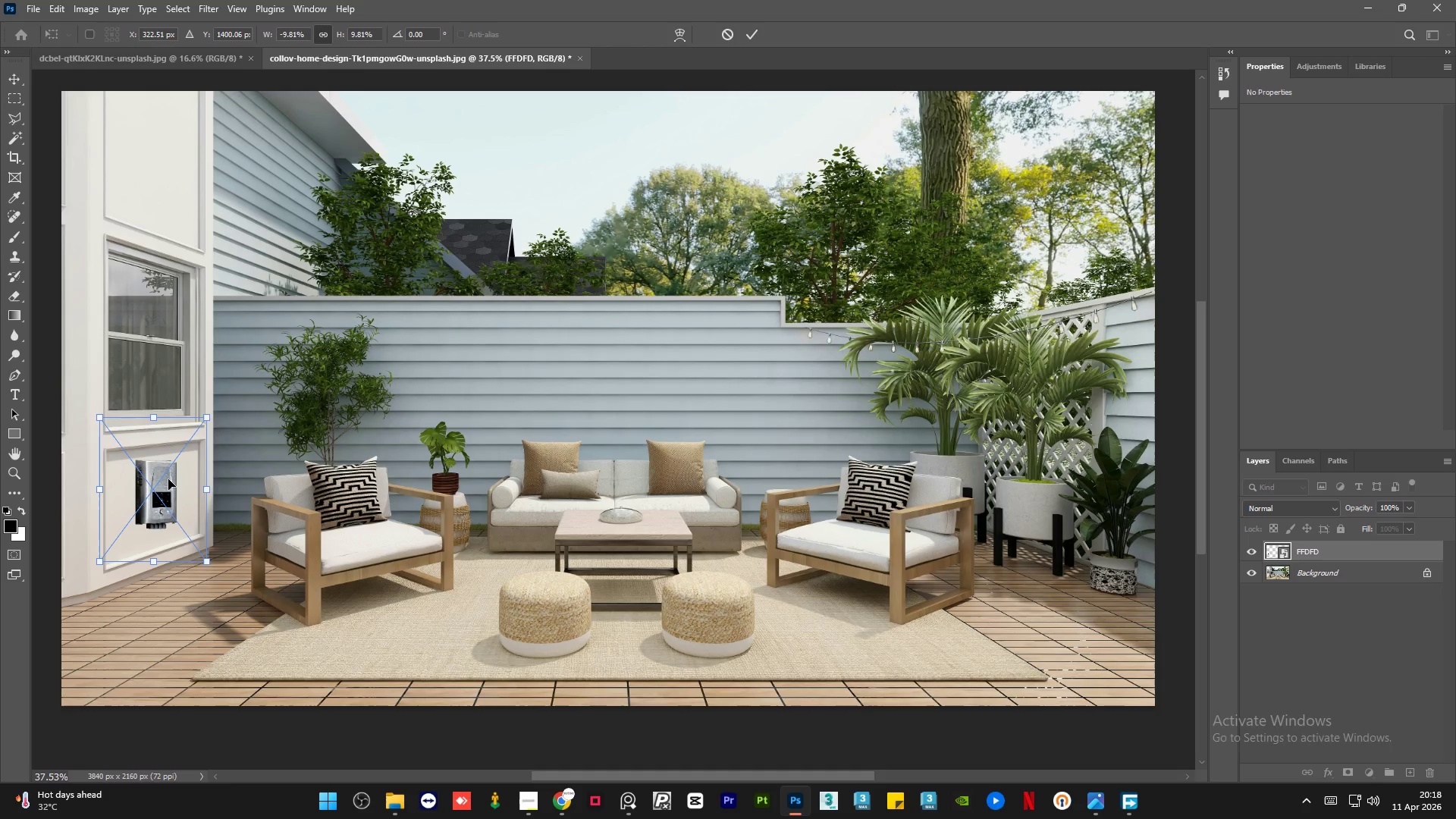 
hold_key(key=AltLeft, duration=1.5)
 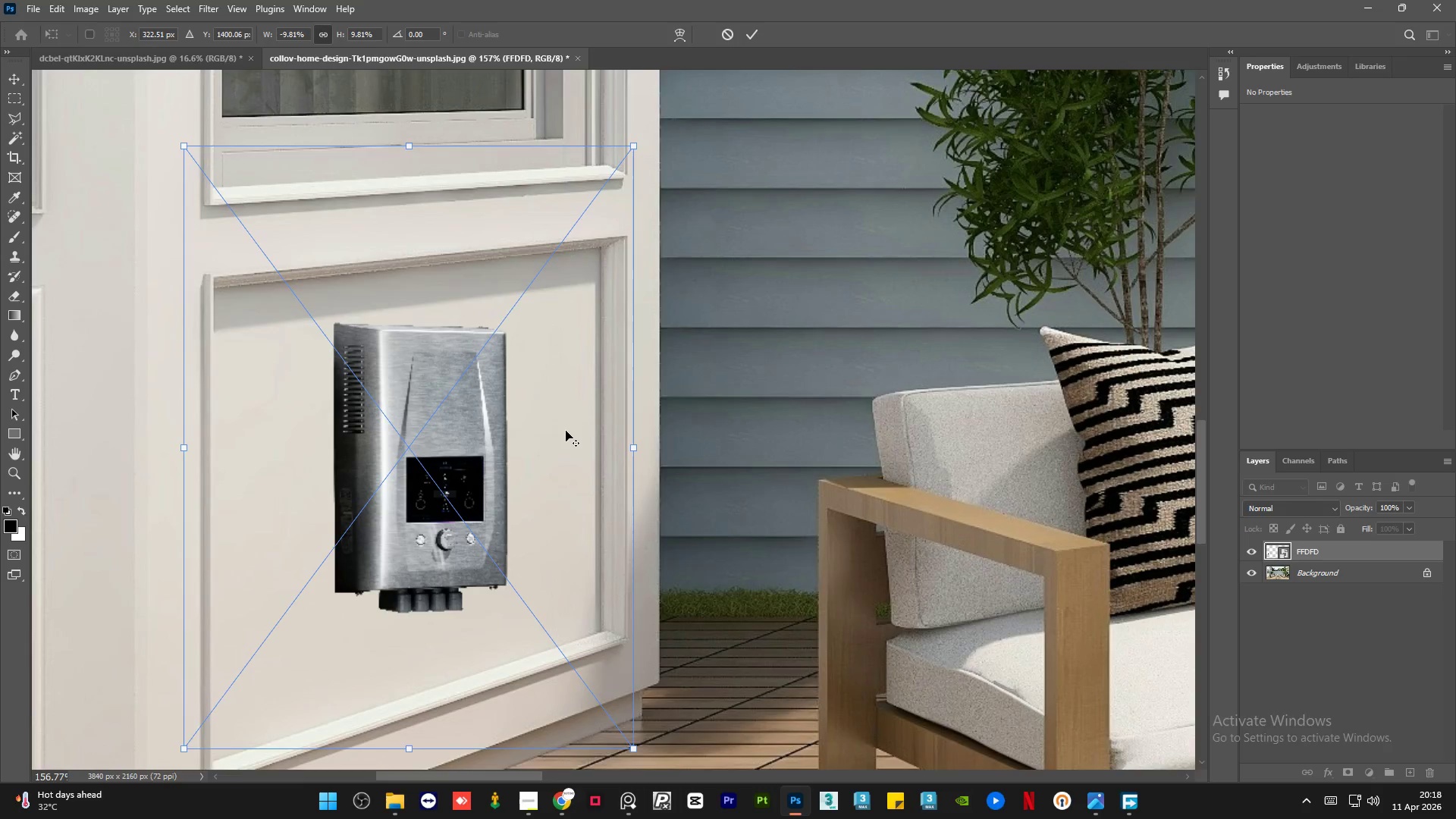 
hold_key(key=AltLeft, duration=0.86)
 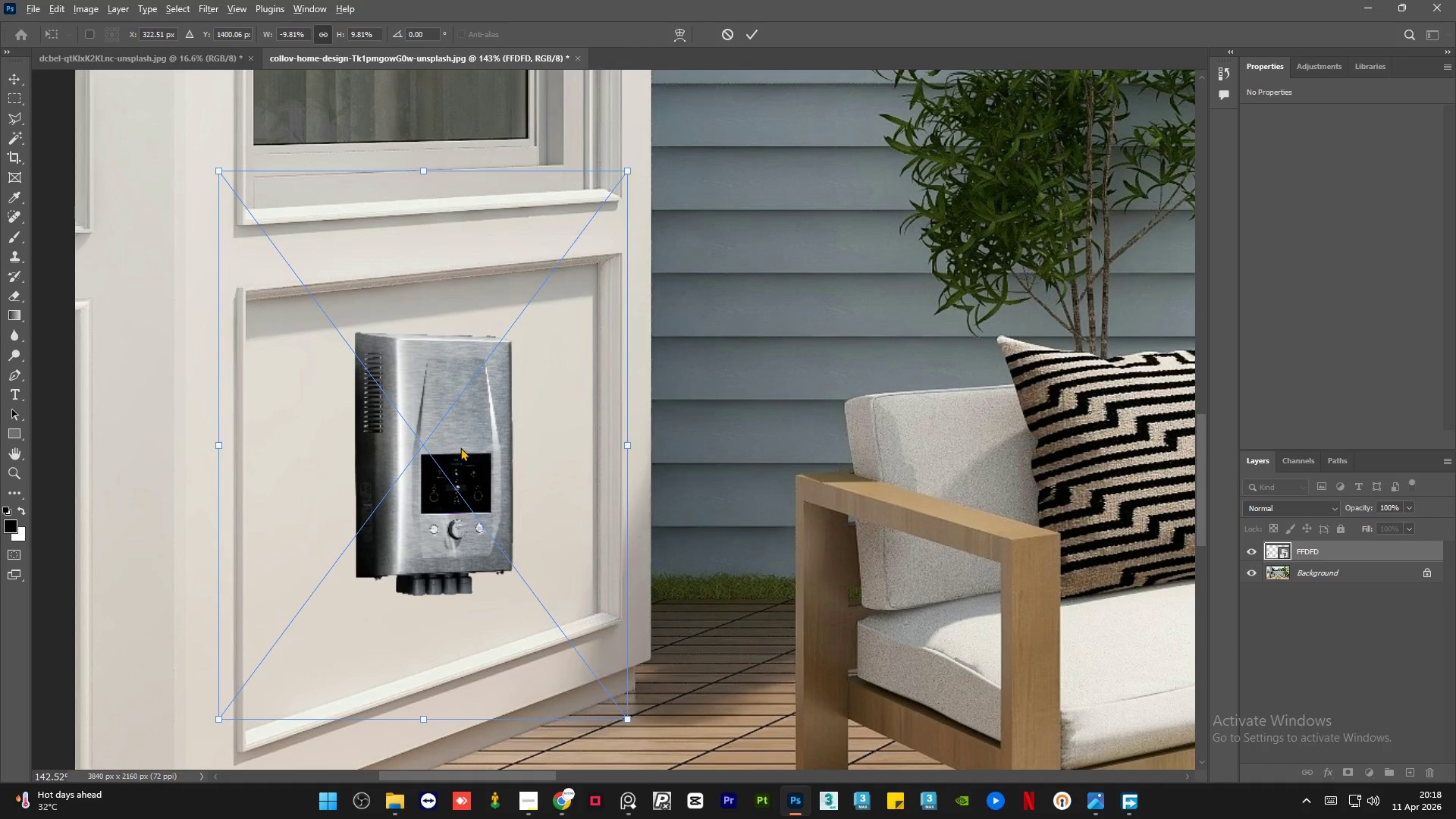 
scroll: coordinate [86, 500], scroll_direction: up, amount: 16.0
 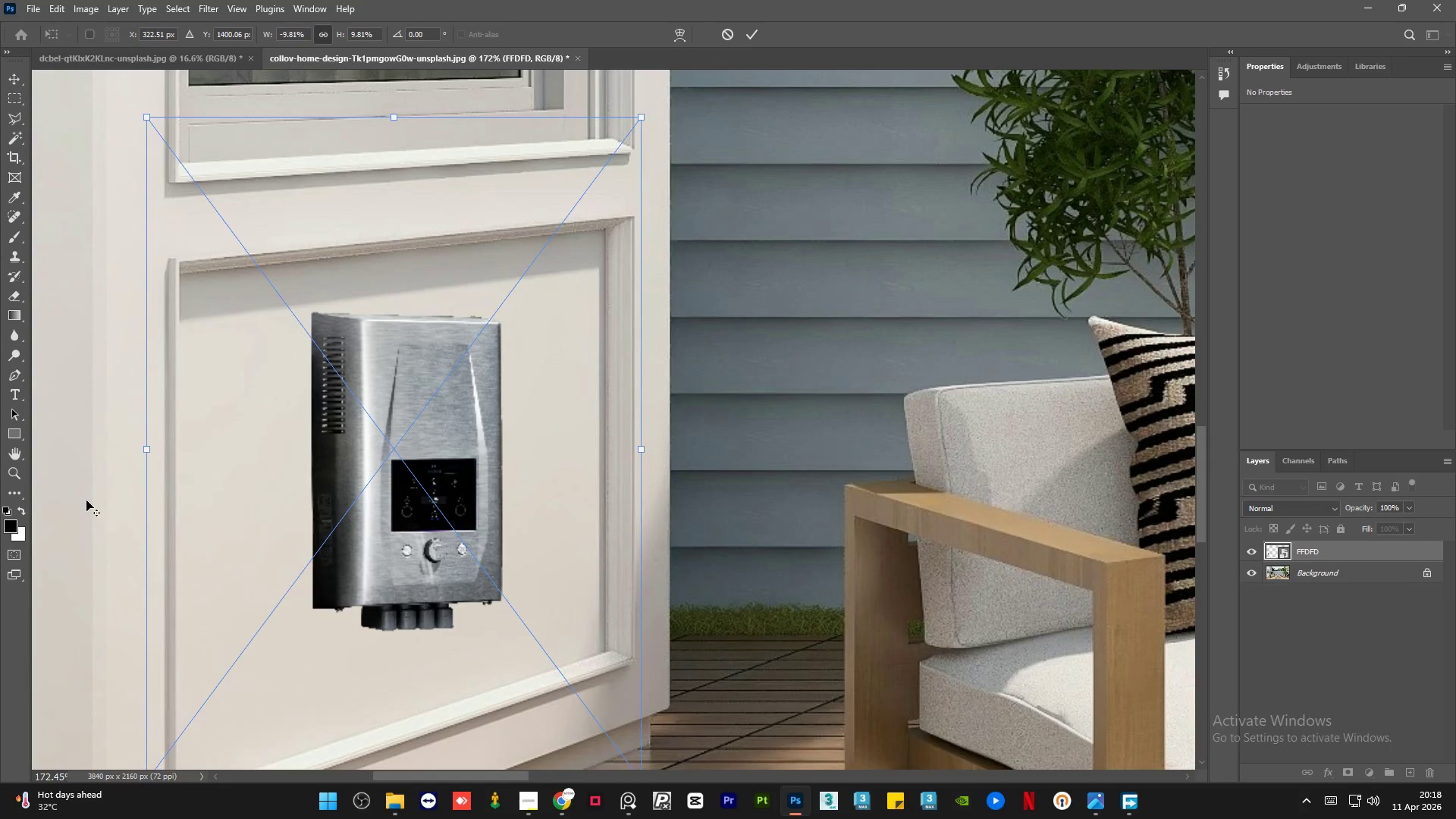 
hold_key(key=AltLeft, duration=1.23)
 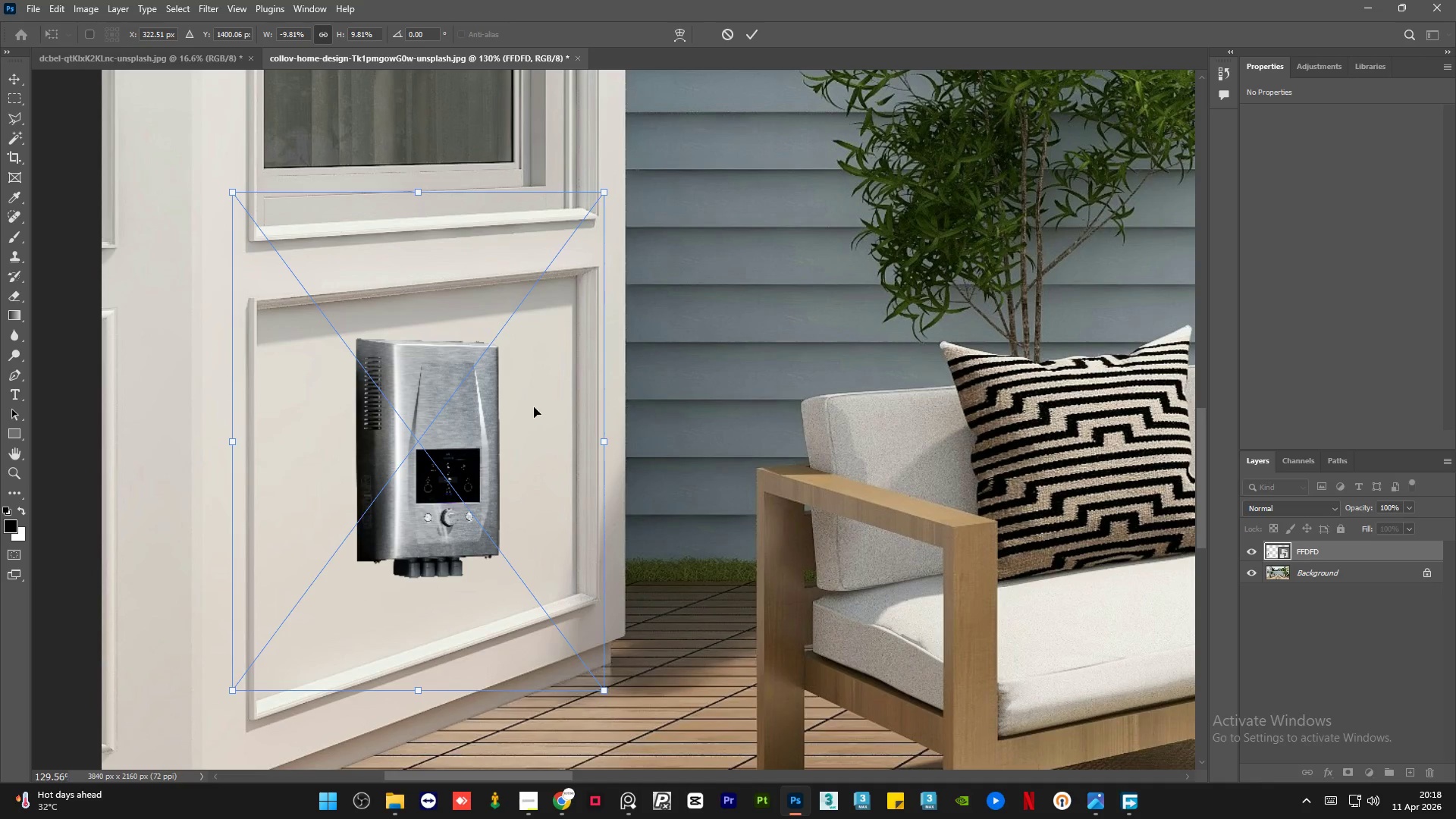 
scroll: coordinate [566, 431], scroll_direction: down, amount: 2.0
 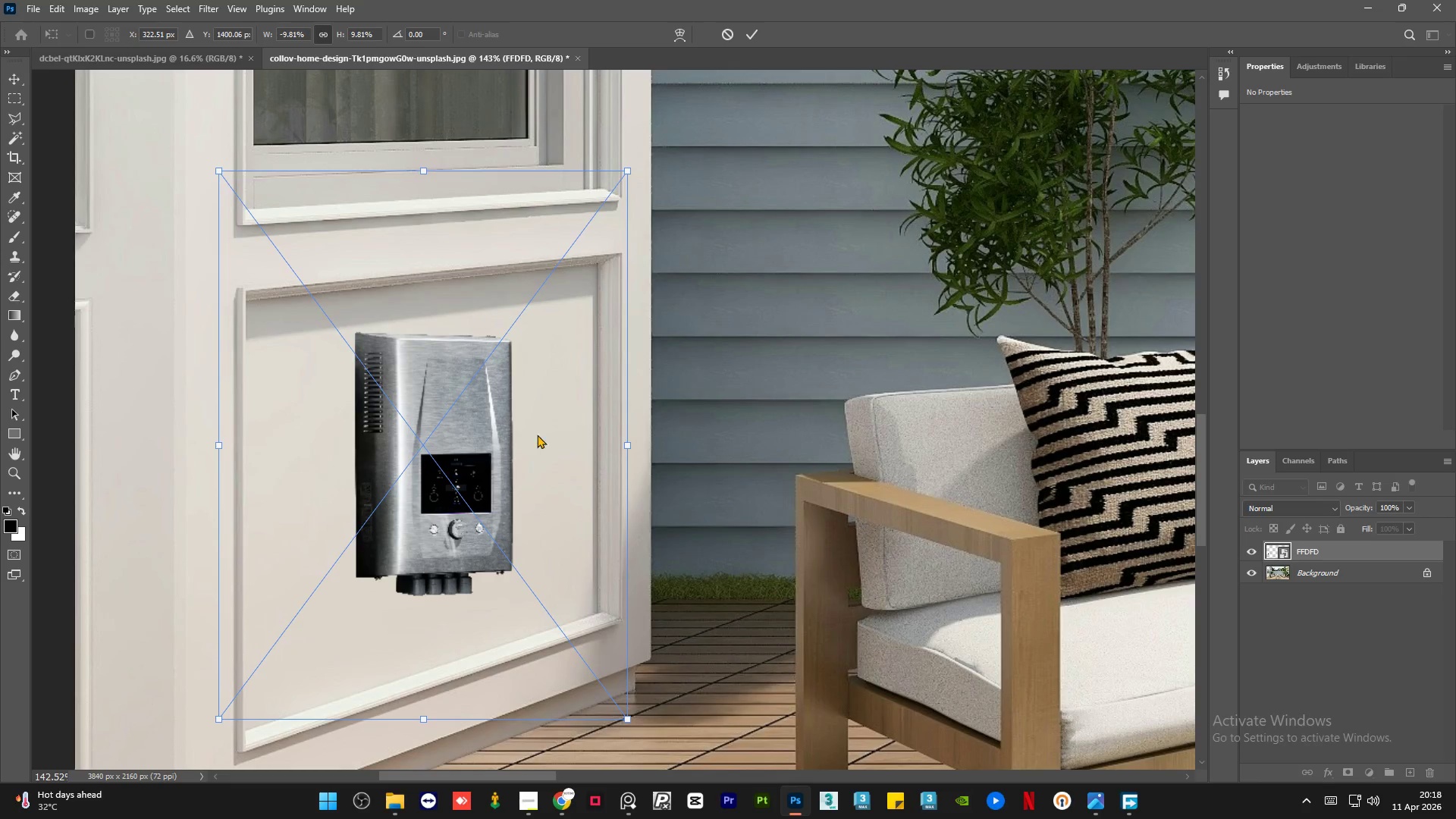 
scroll: coordinate [413, 423], scroll_direction: none, amount: 0.0
 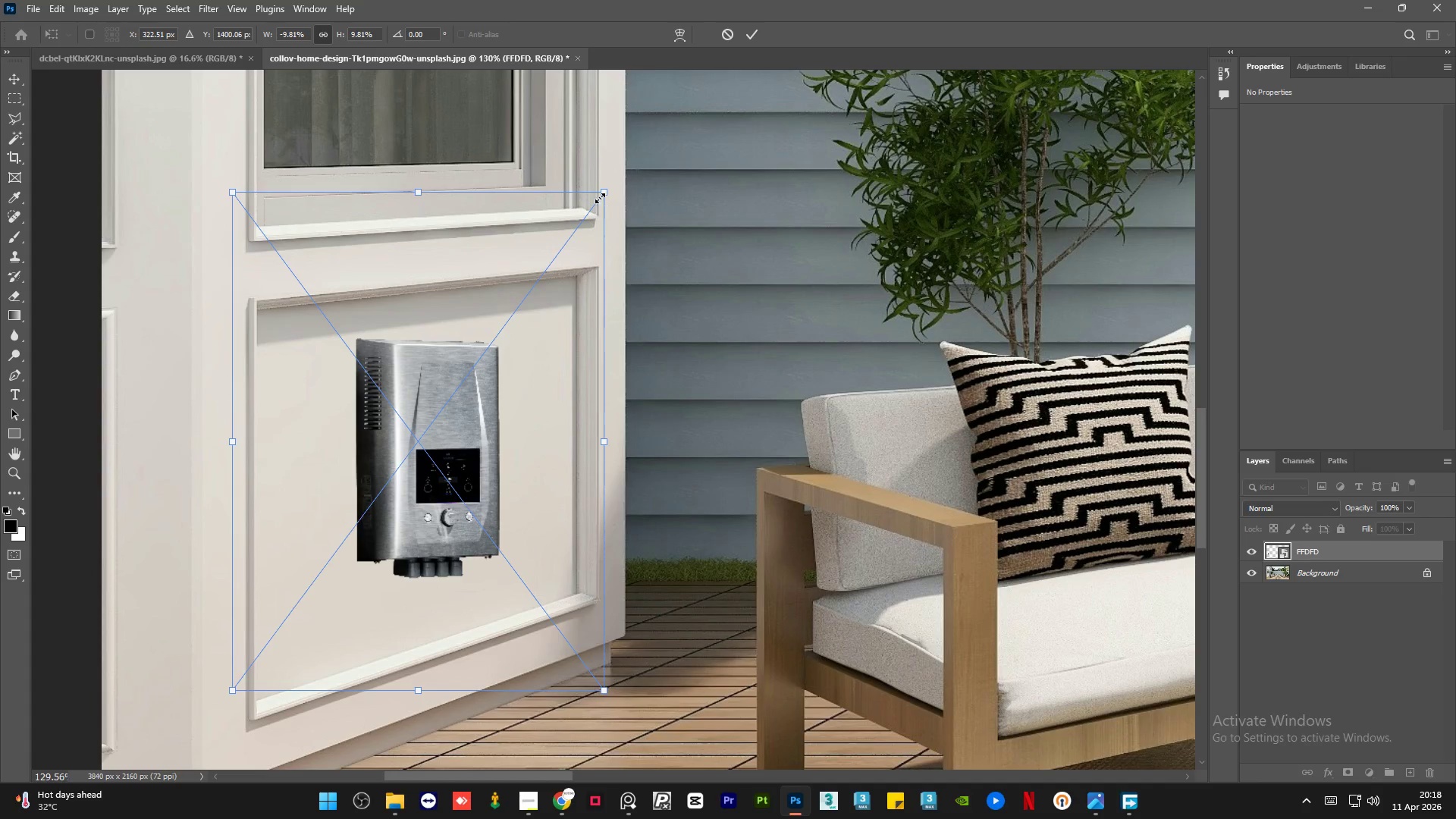 
left_click_drag(start_coordinate=[604, 193], to_coordinate=[553, 222])
 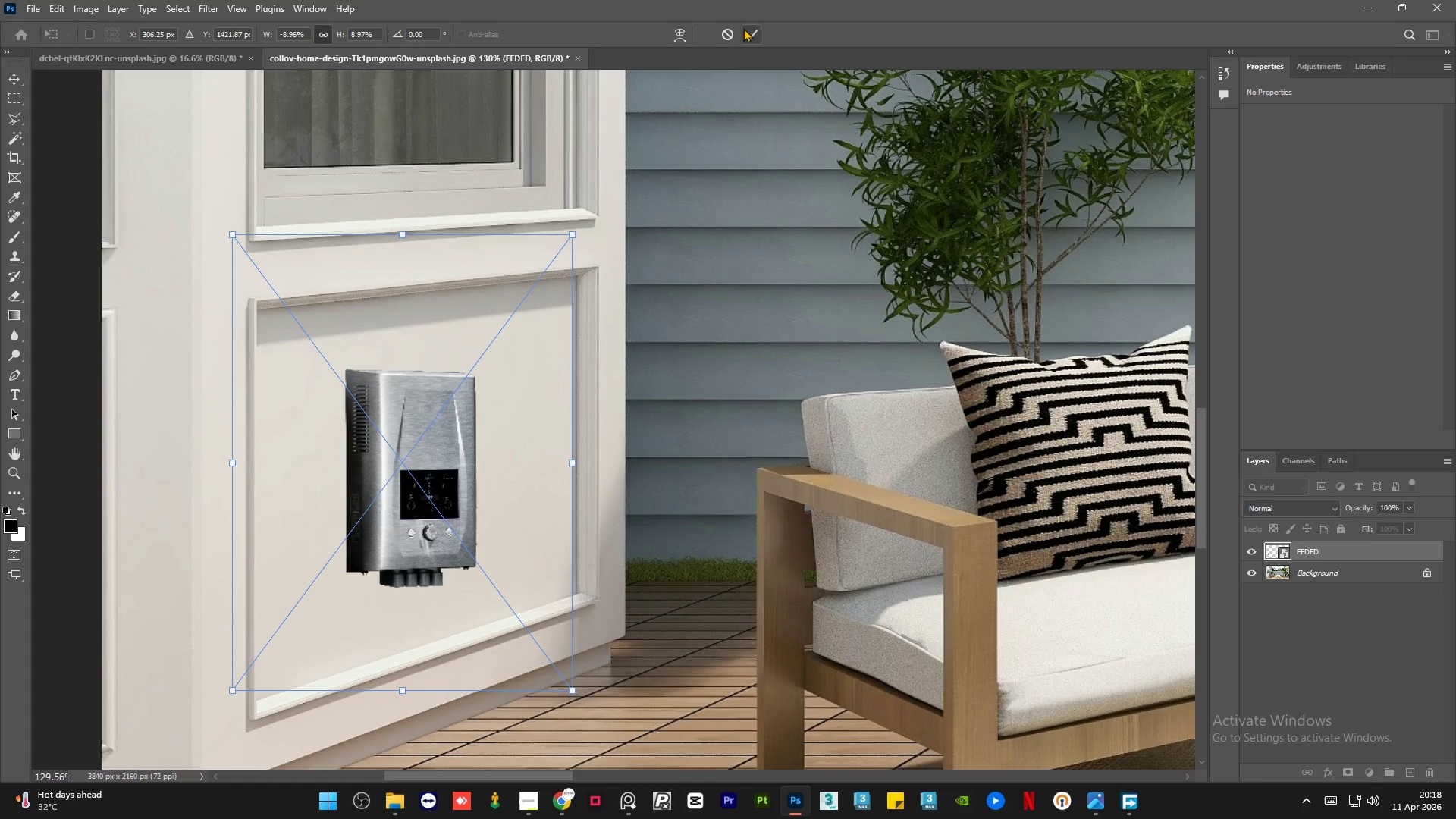 
left_click([752, 36])
 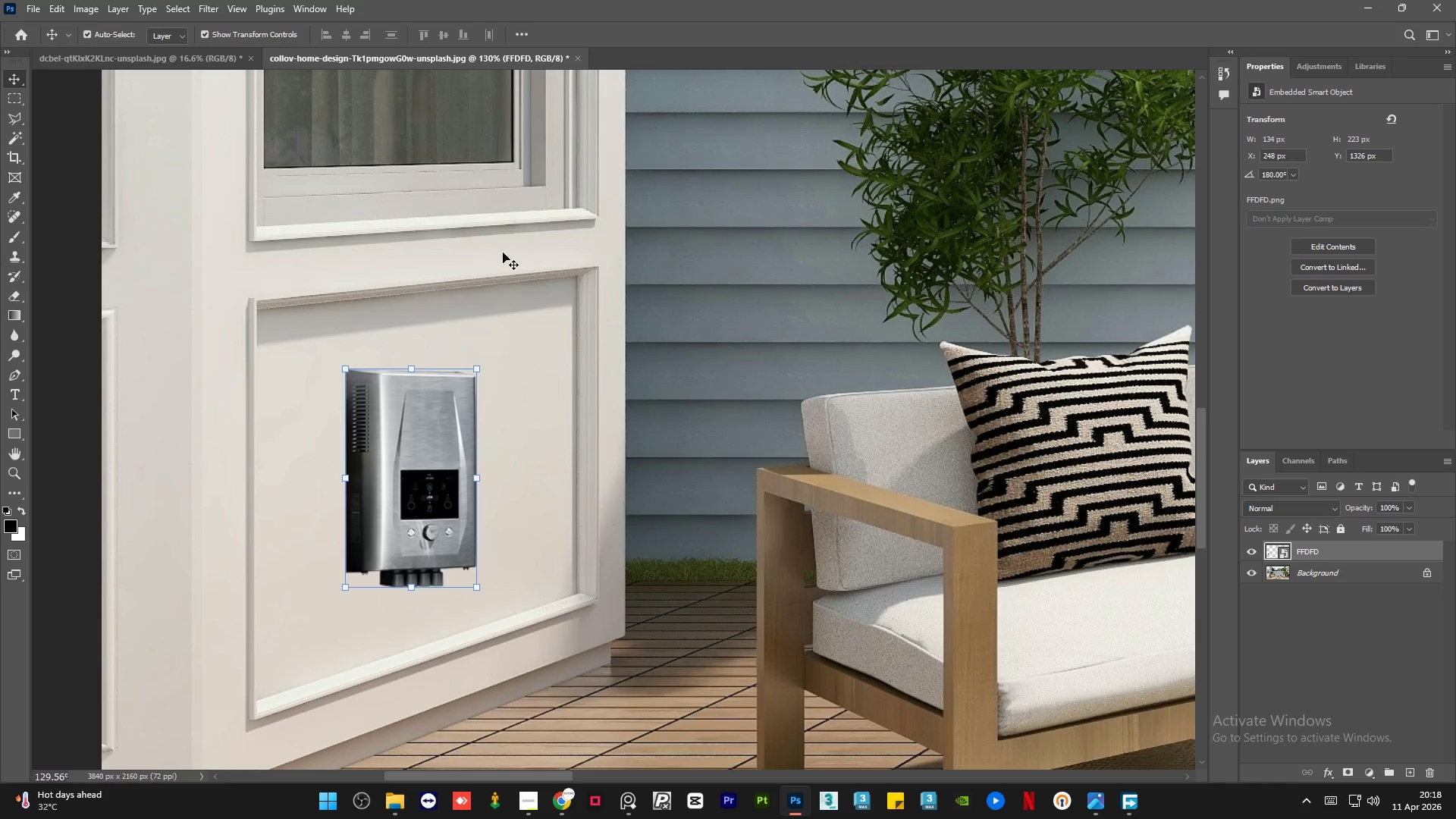 
hold_key(key=AltLeft, duration=1.11)
scroll: coordinate [341, 356], scroll_direction: down, amount: 16.0
 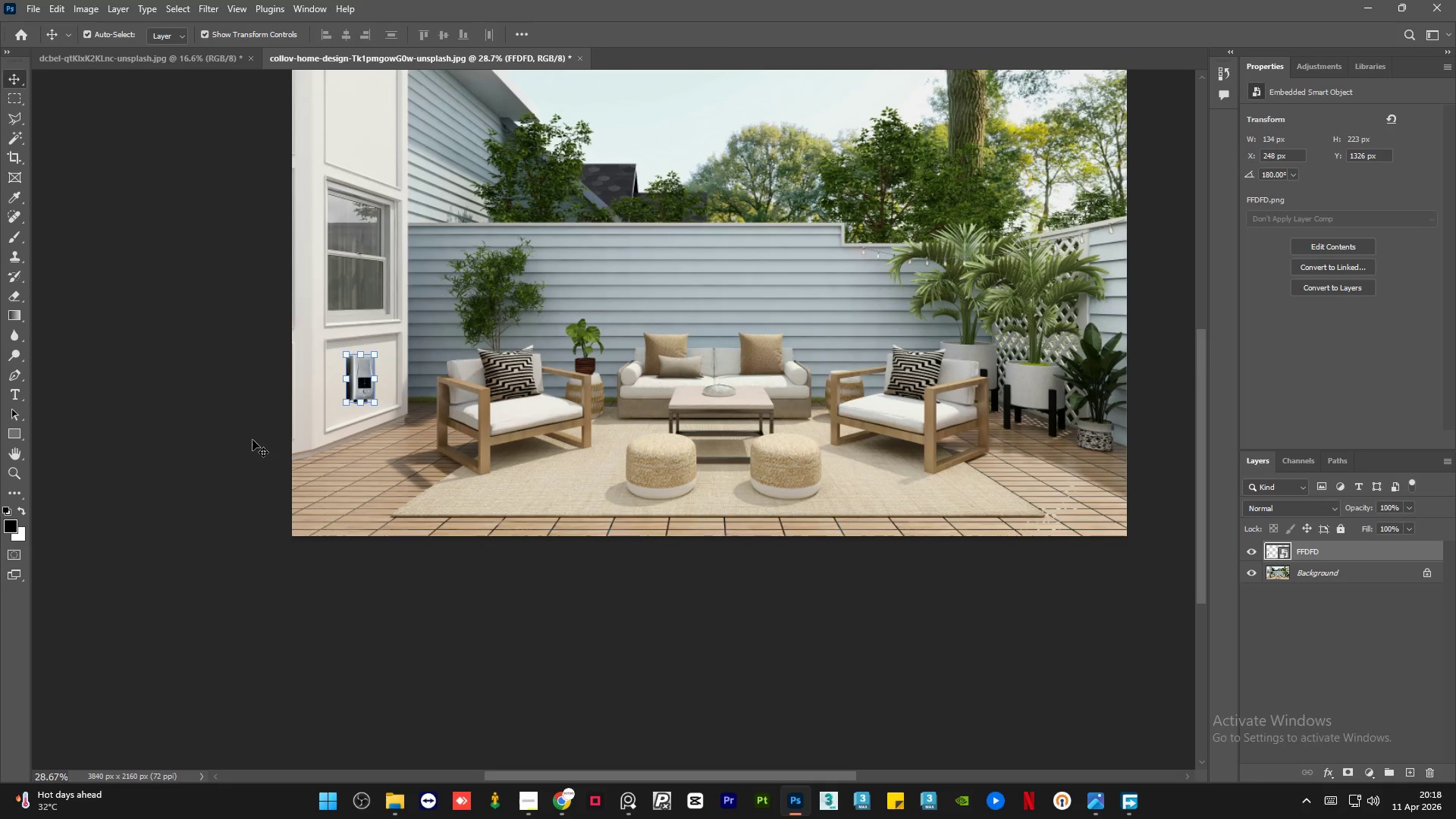 
left_click([253, 440])
 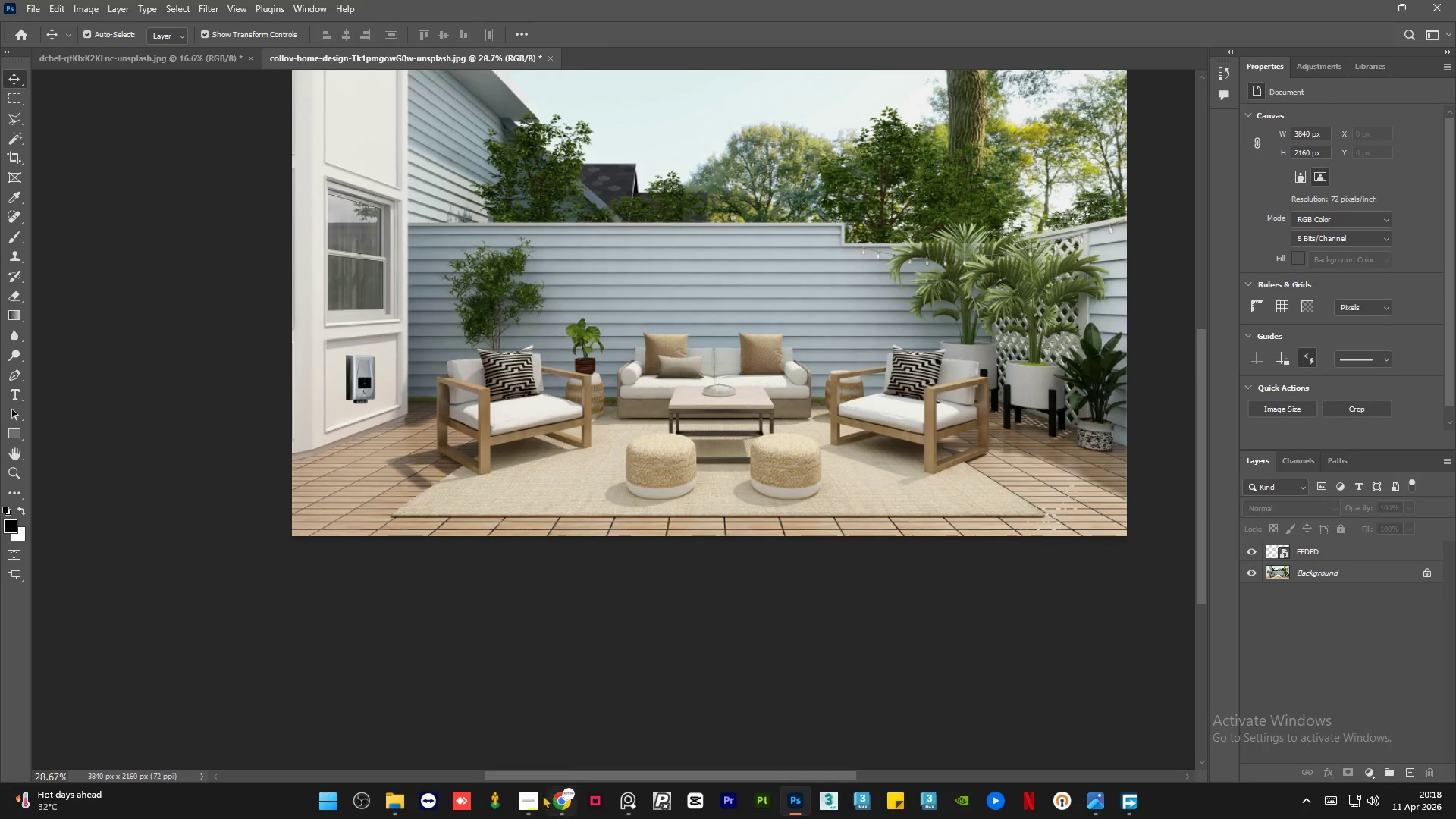 
left_click([524, 800])